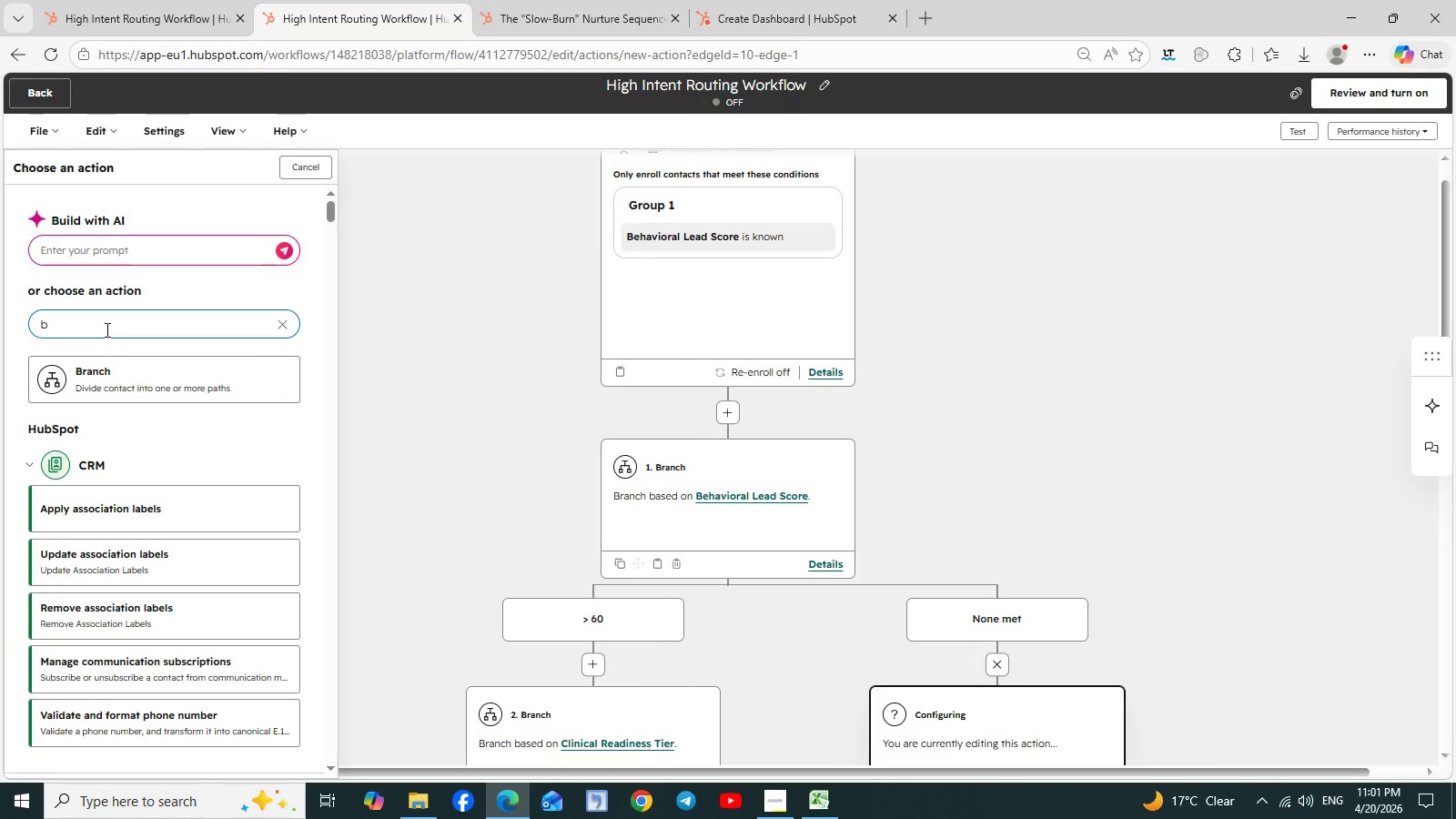 
key(E)
 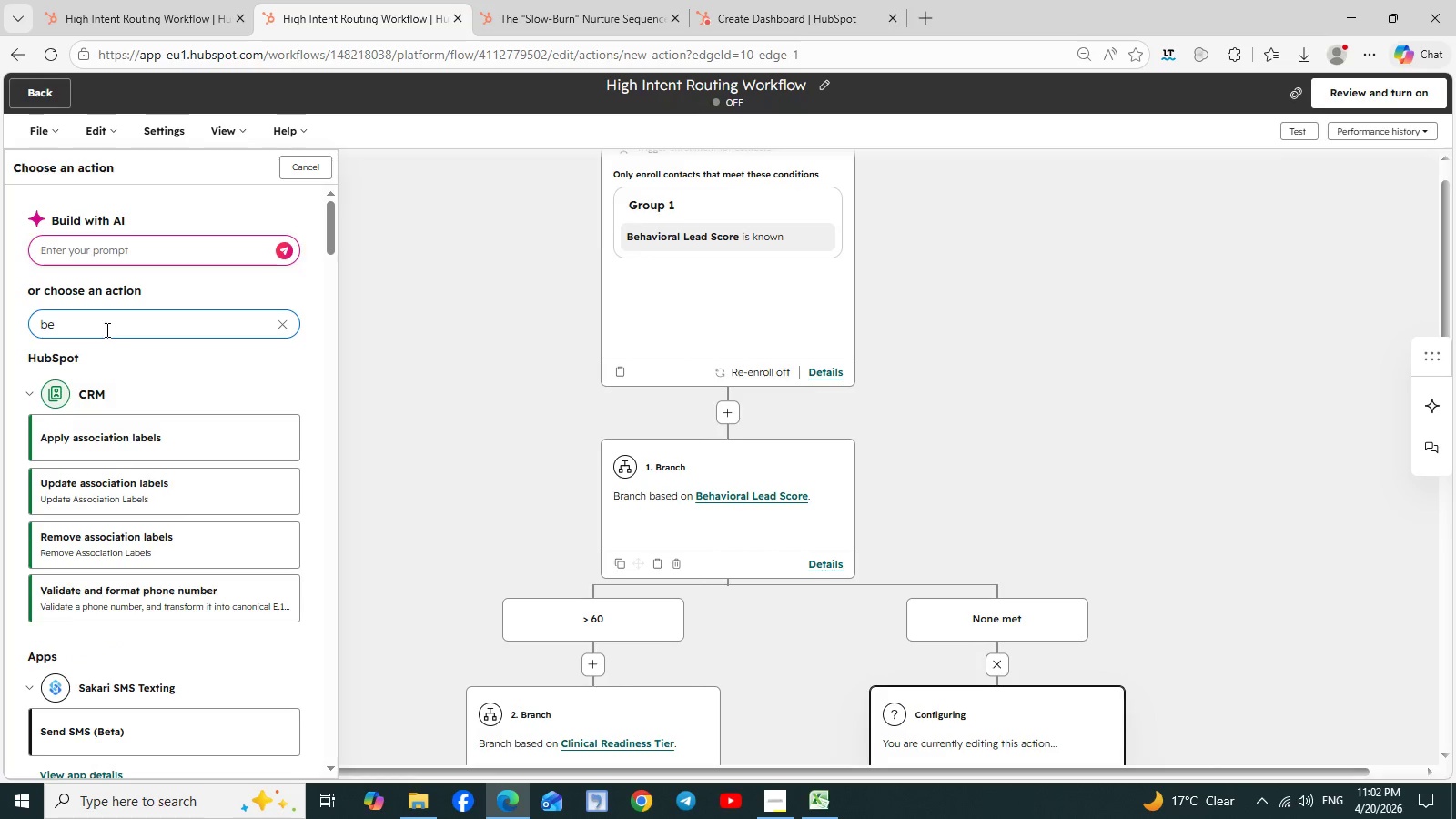 
type(ha)
 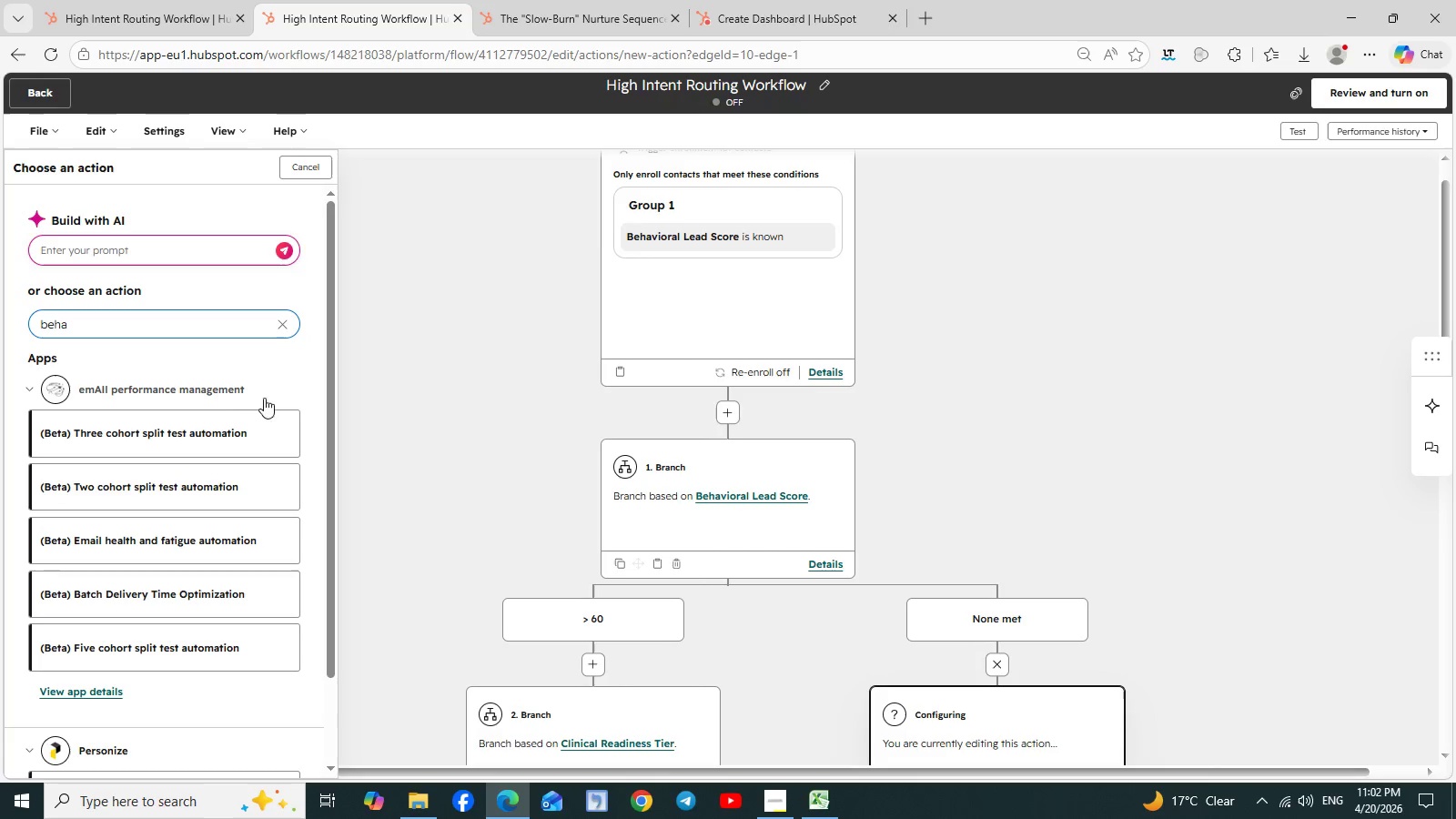 
left_click([288, 323])
 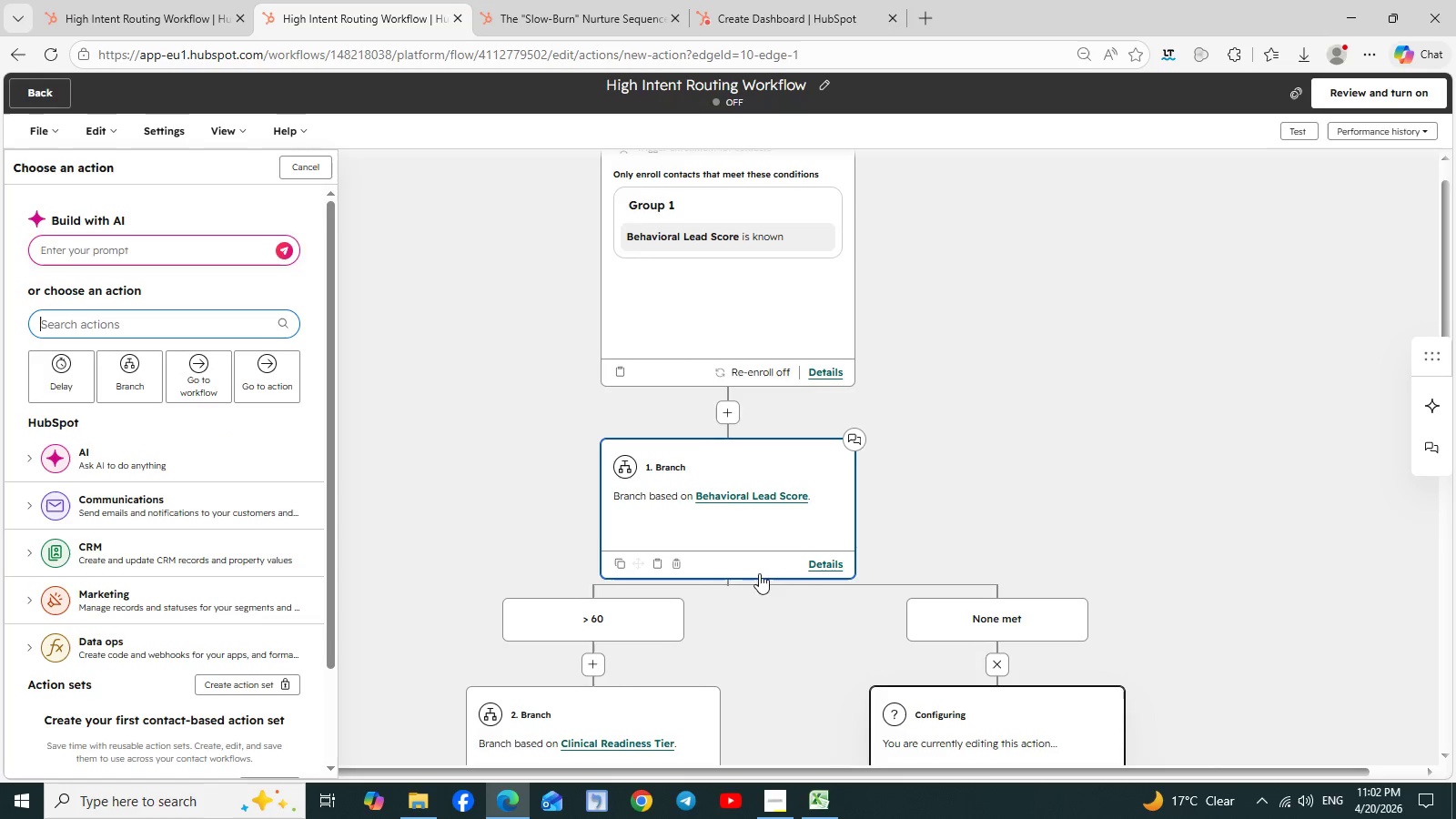 
wait(15.12)
 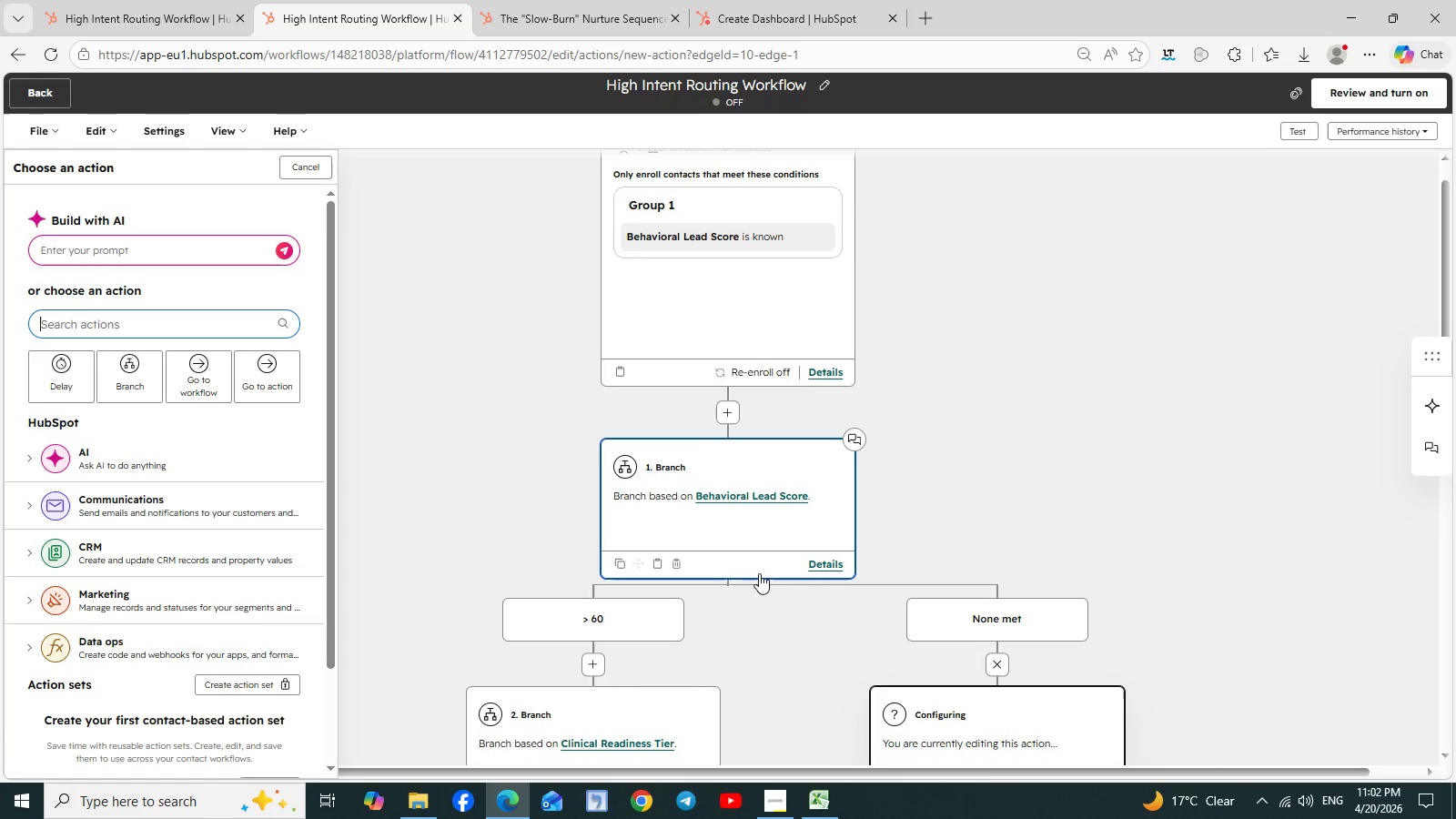 
scroll: coordinate [750, 292], scroll_direction: up, amount: 1.0
 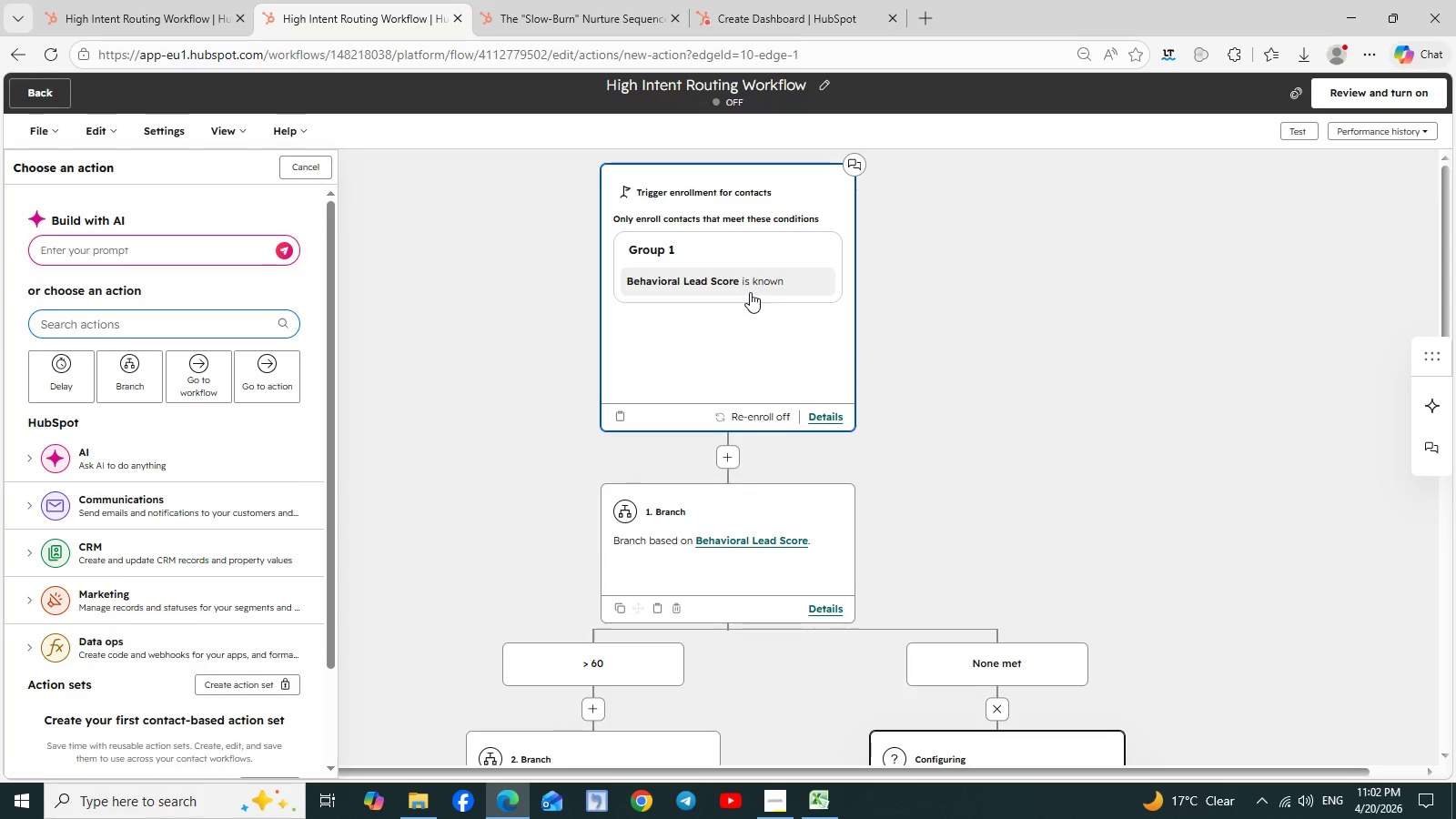 
scroll: coordinate [750, 292], scroll_direction: down, amount: 2.0
 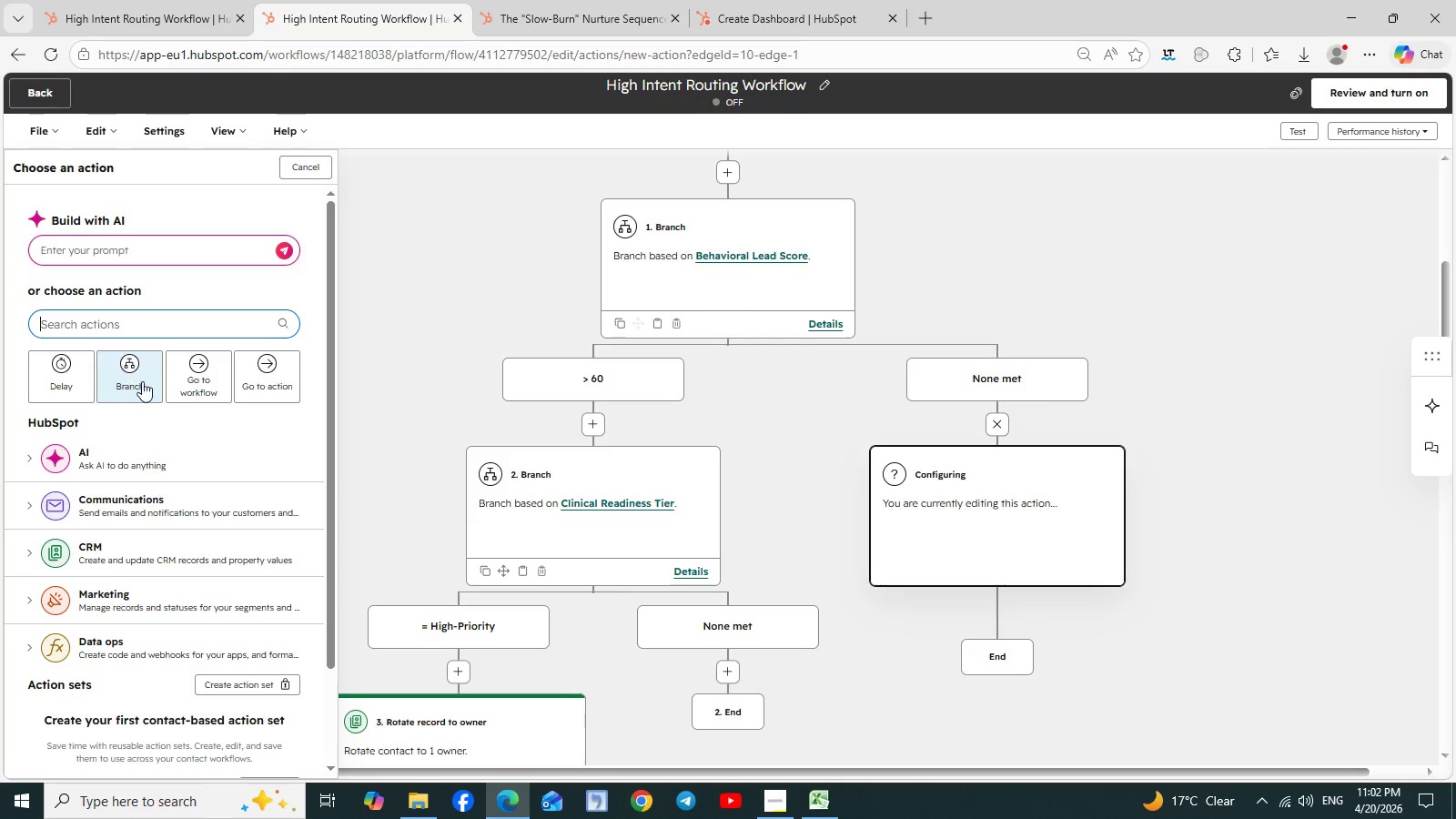 
left_click([143, 382])
 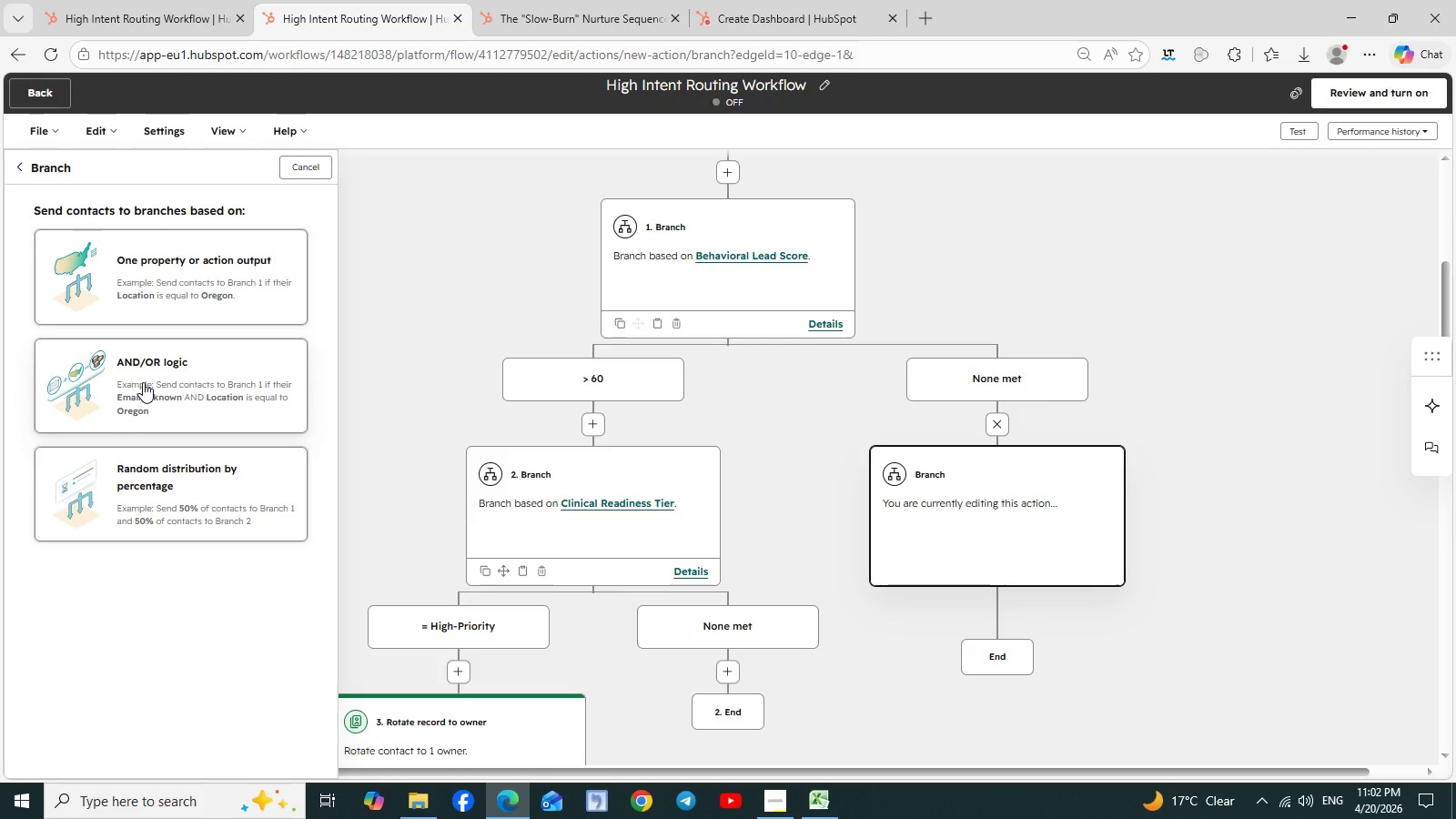 
left_click([181, 258])
 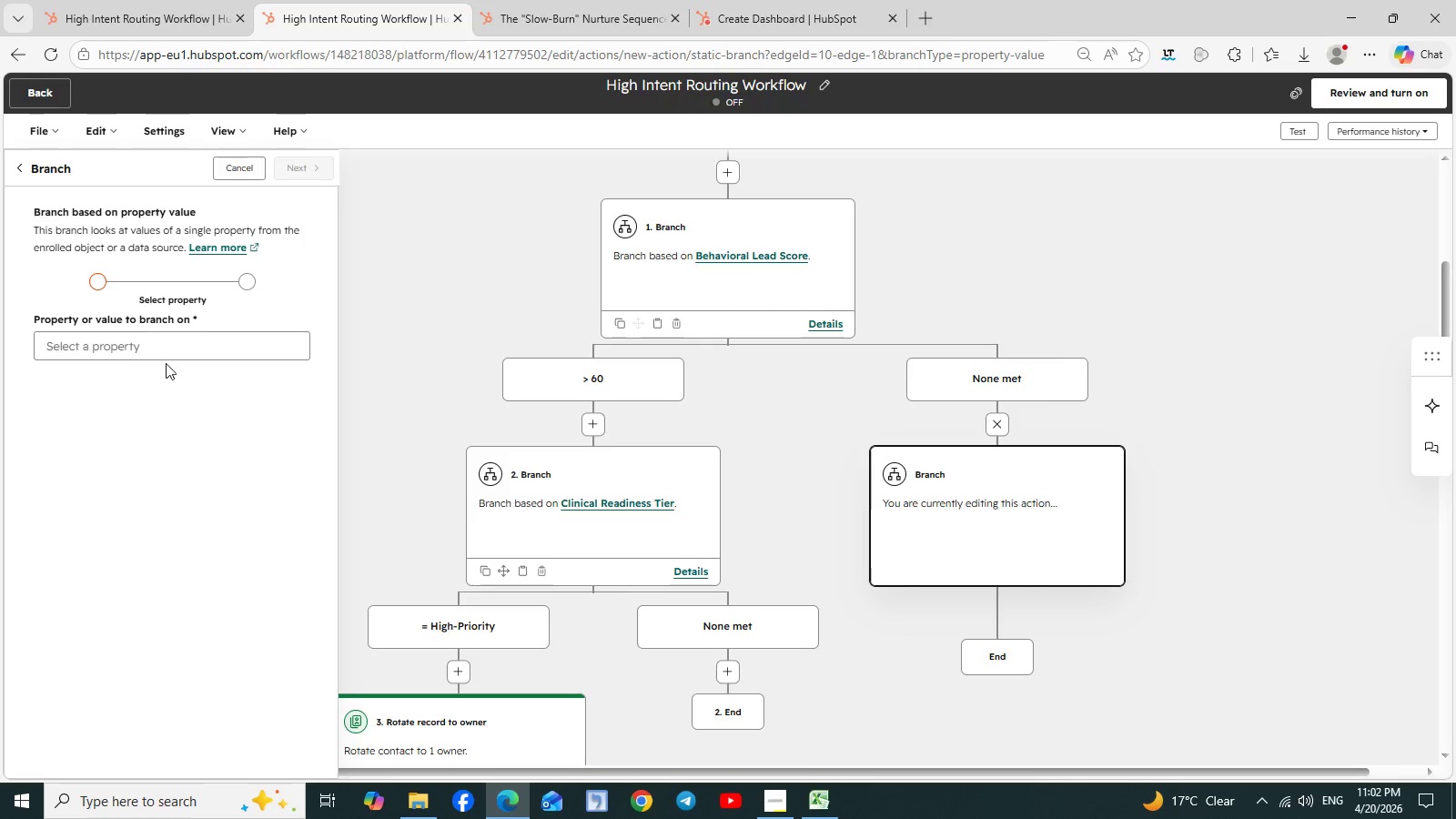 
left_click([148, 339])
 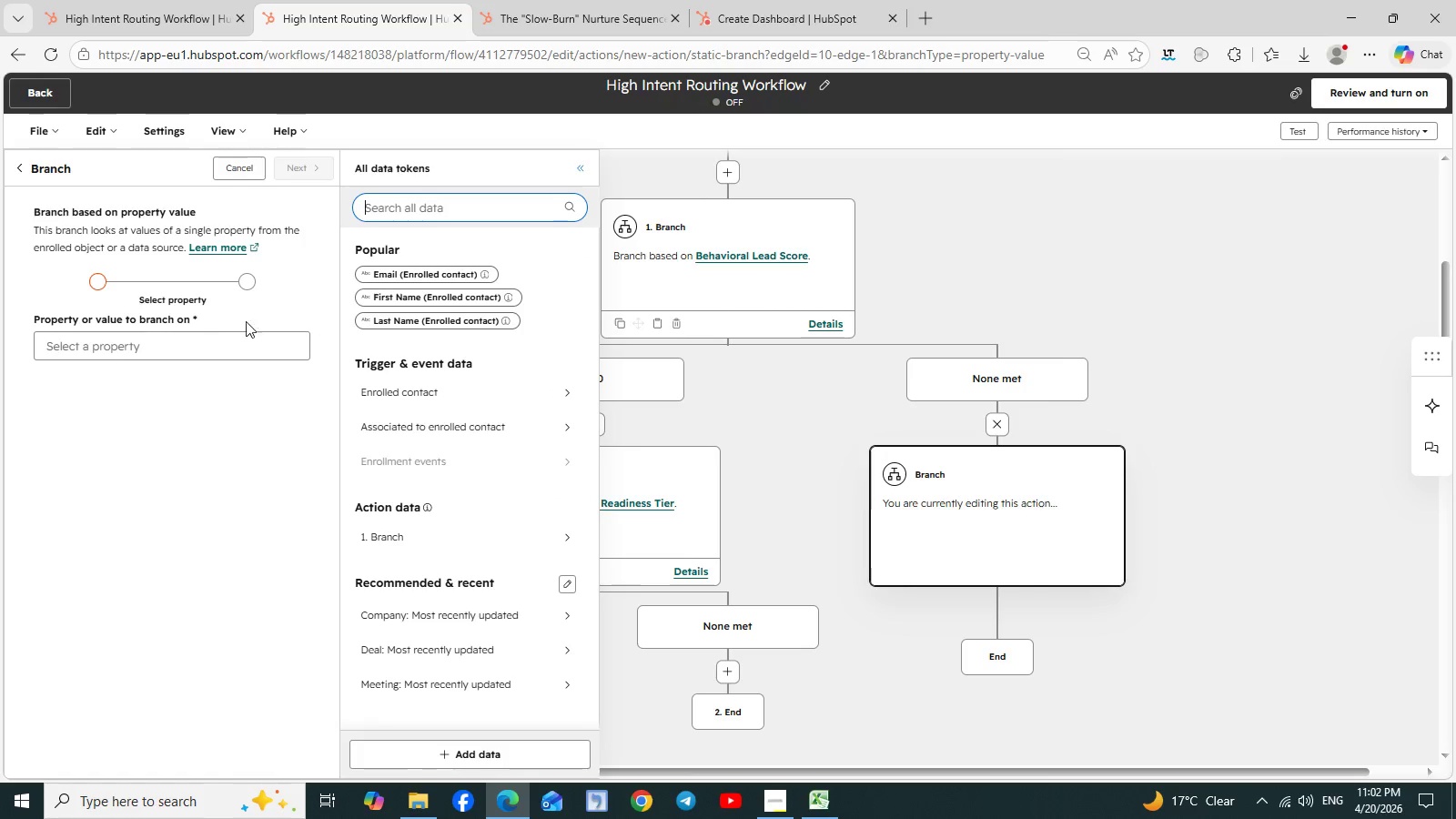 
type(beha)
 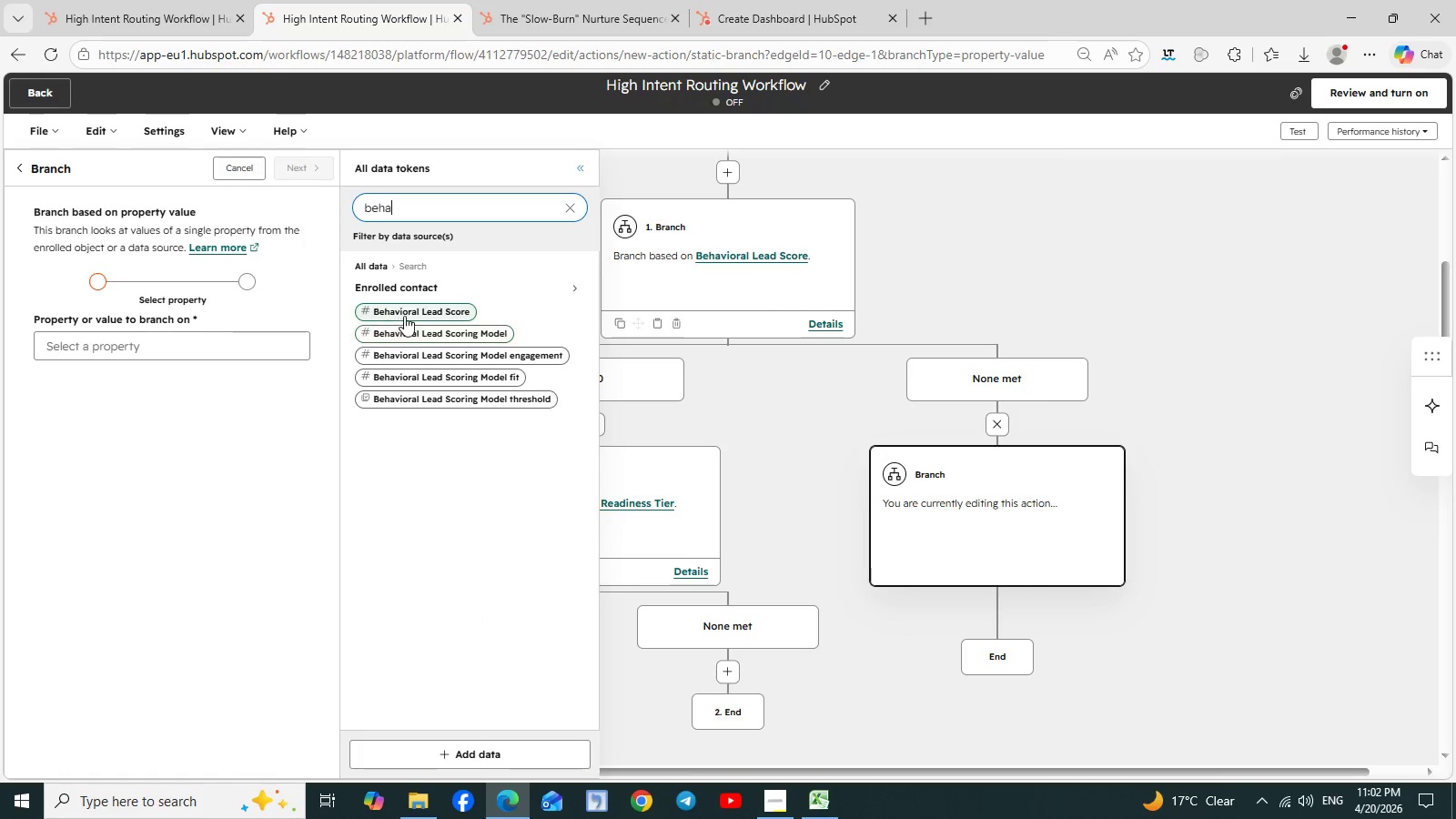 
left_click([424, 308])
 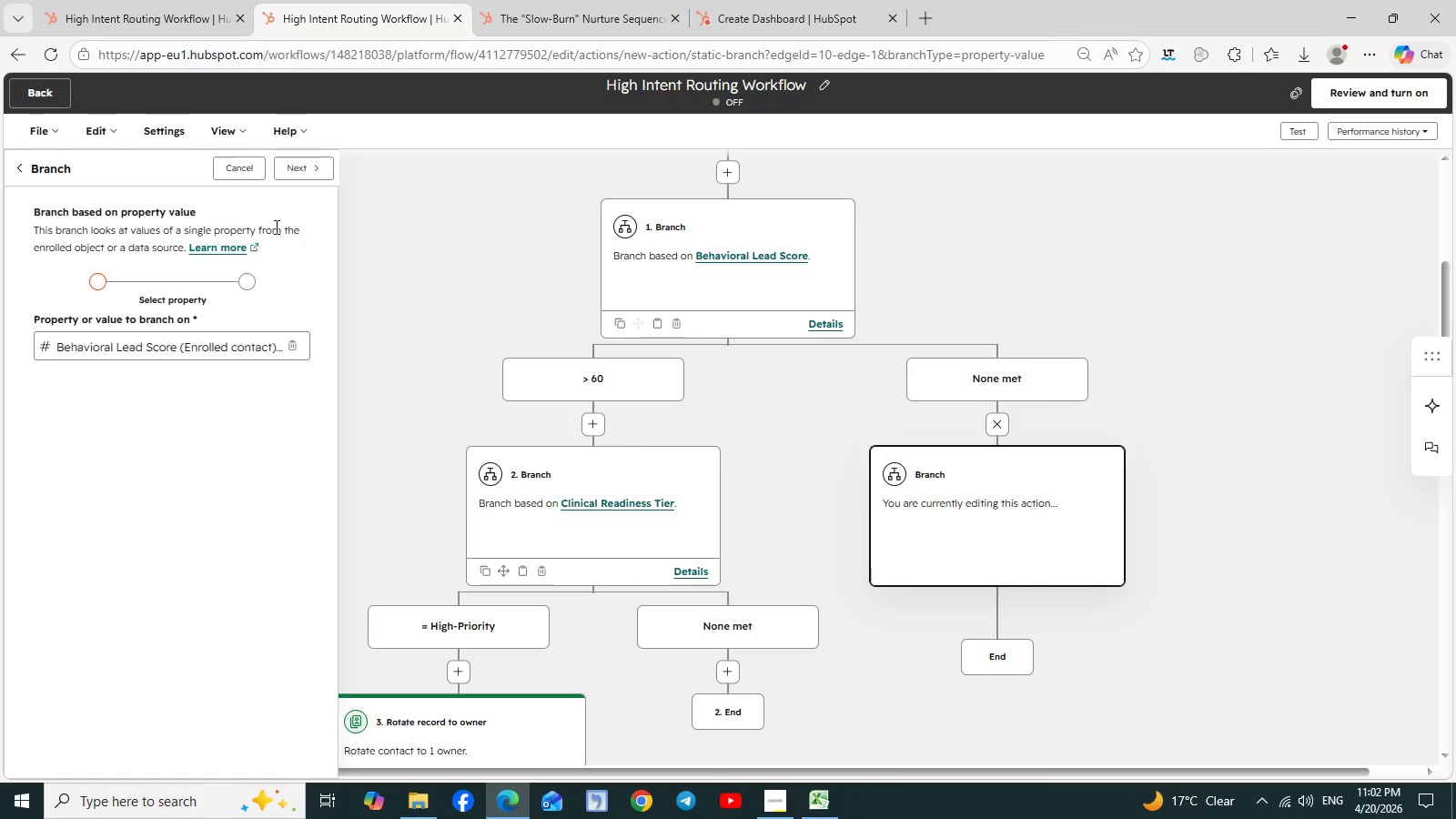 
left_click([297, 177])
 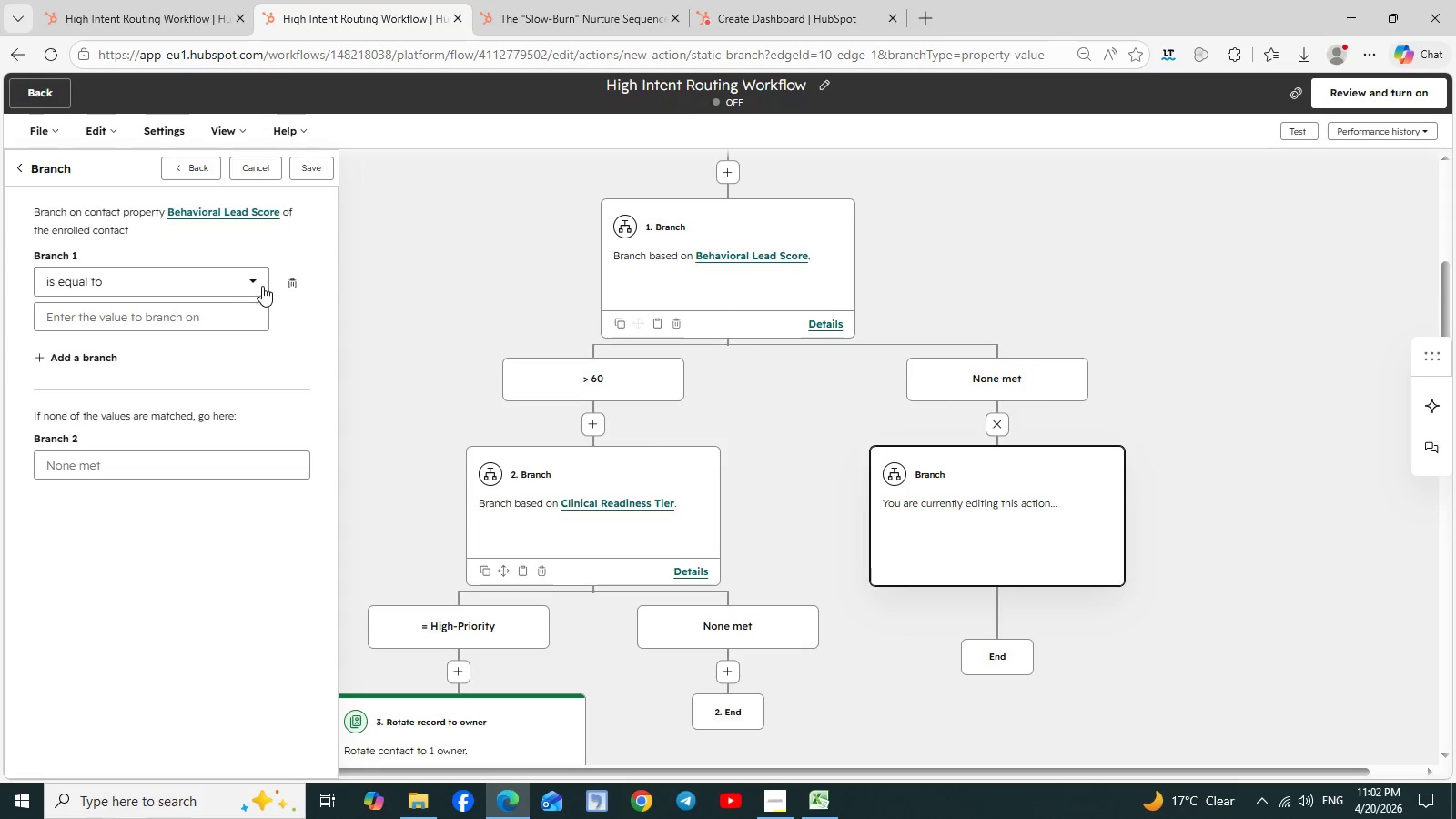 
left_click([255, 282])
 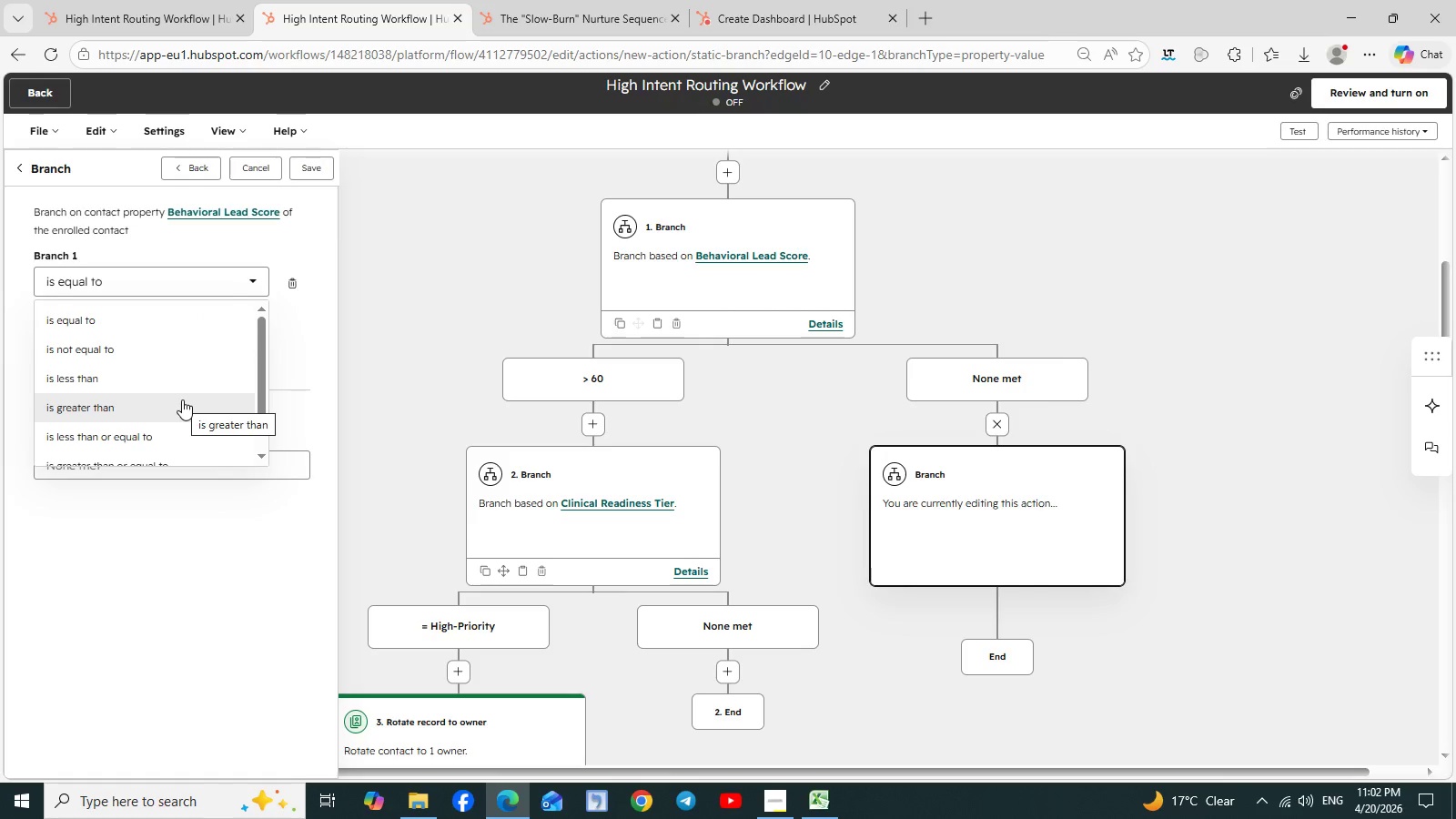 
scroll: coordinate [182, 399], scroll_direction: down, amount: 2.0
 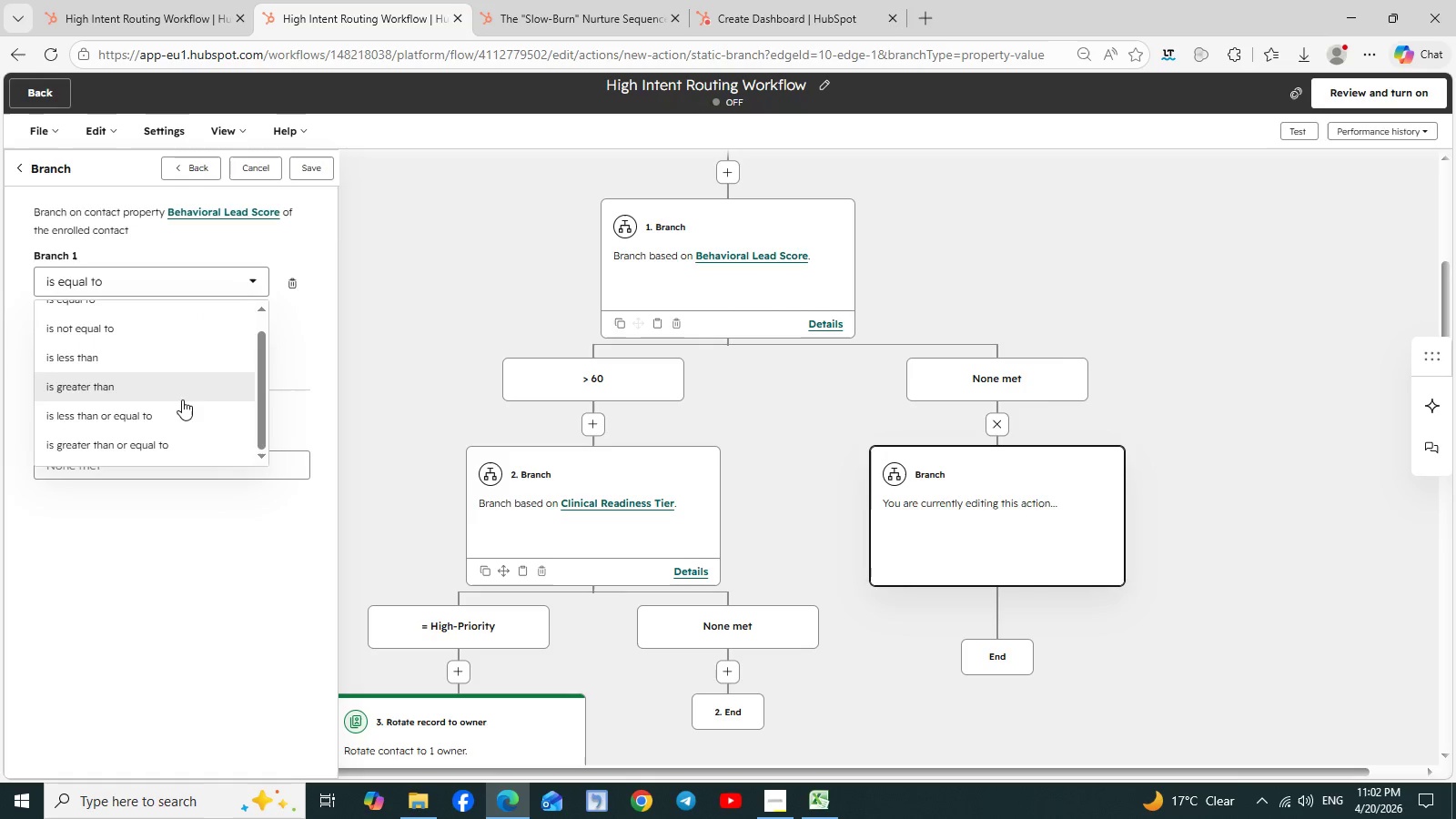 
scroll: coordinate [233, 339], scroll_direction: up, amount: 9.0
 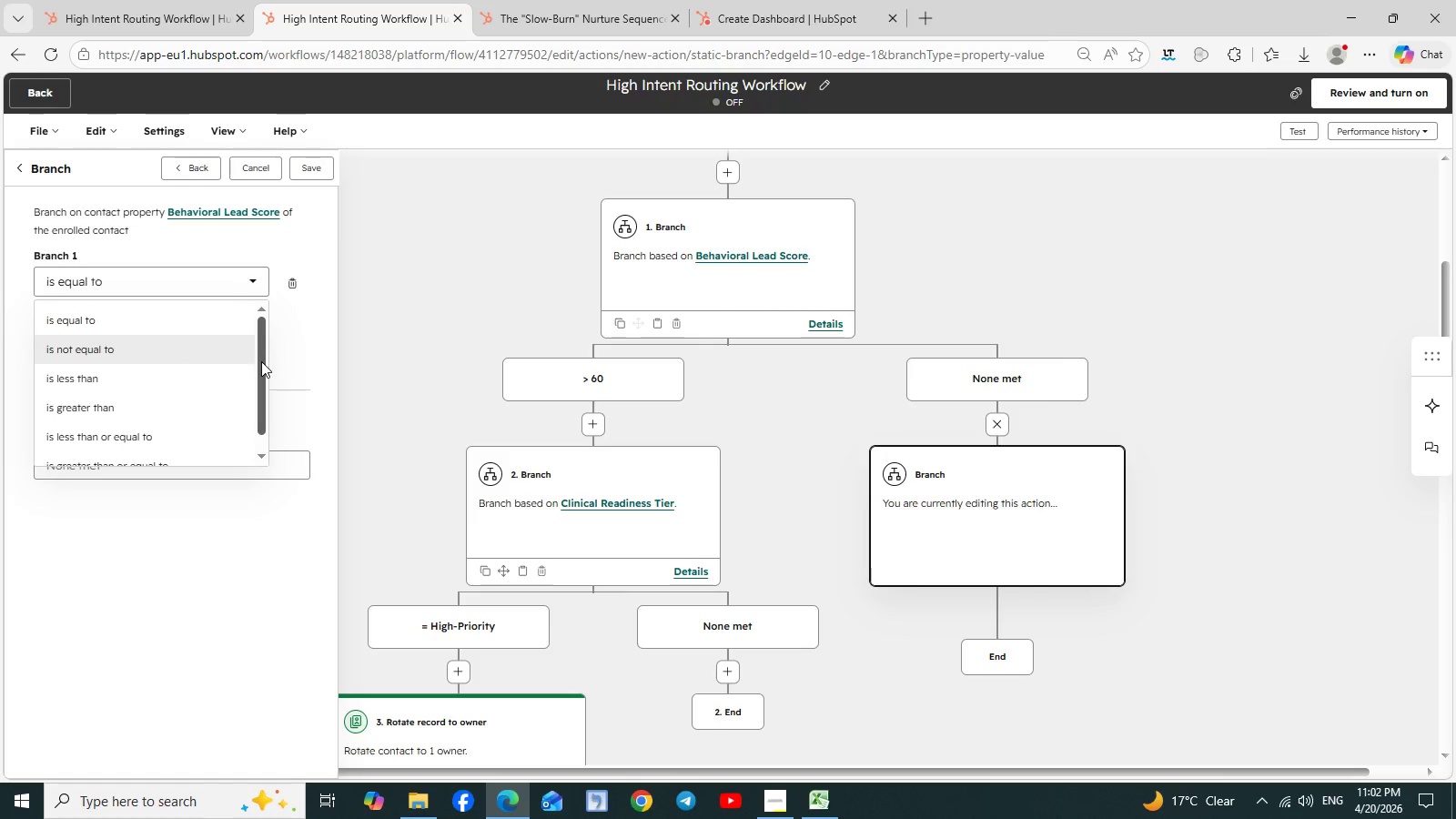 
left_click_drag(start_coordinate=[261, 361], to_coordinate=[261, 338])
 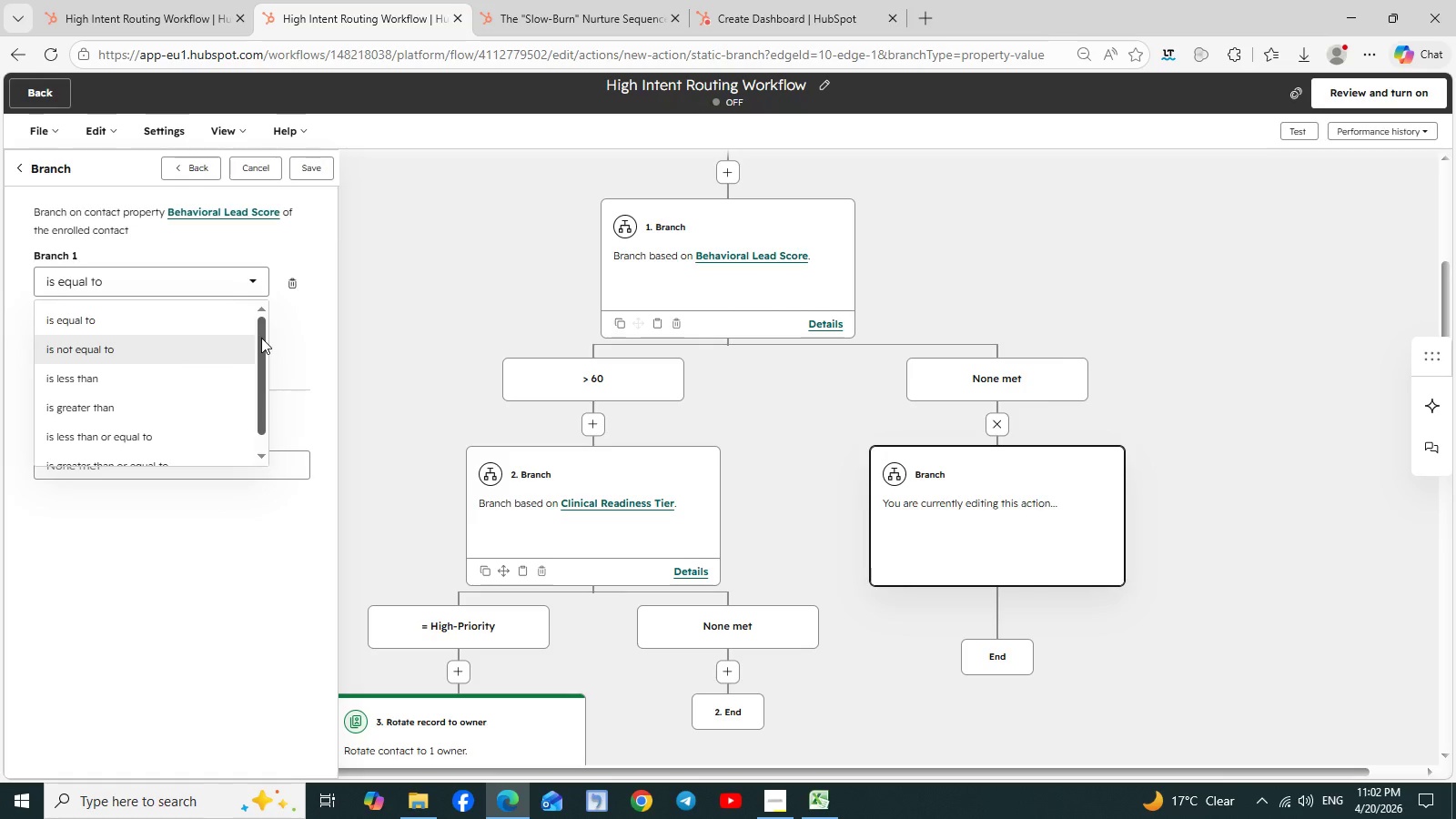 
left_click_drag(start_coordinate=[261, 338], to_coordinate=[259, 399])
 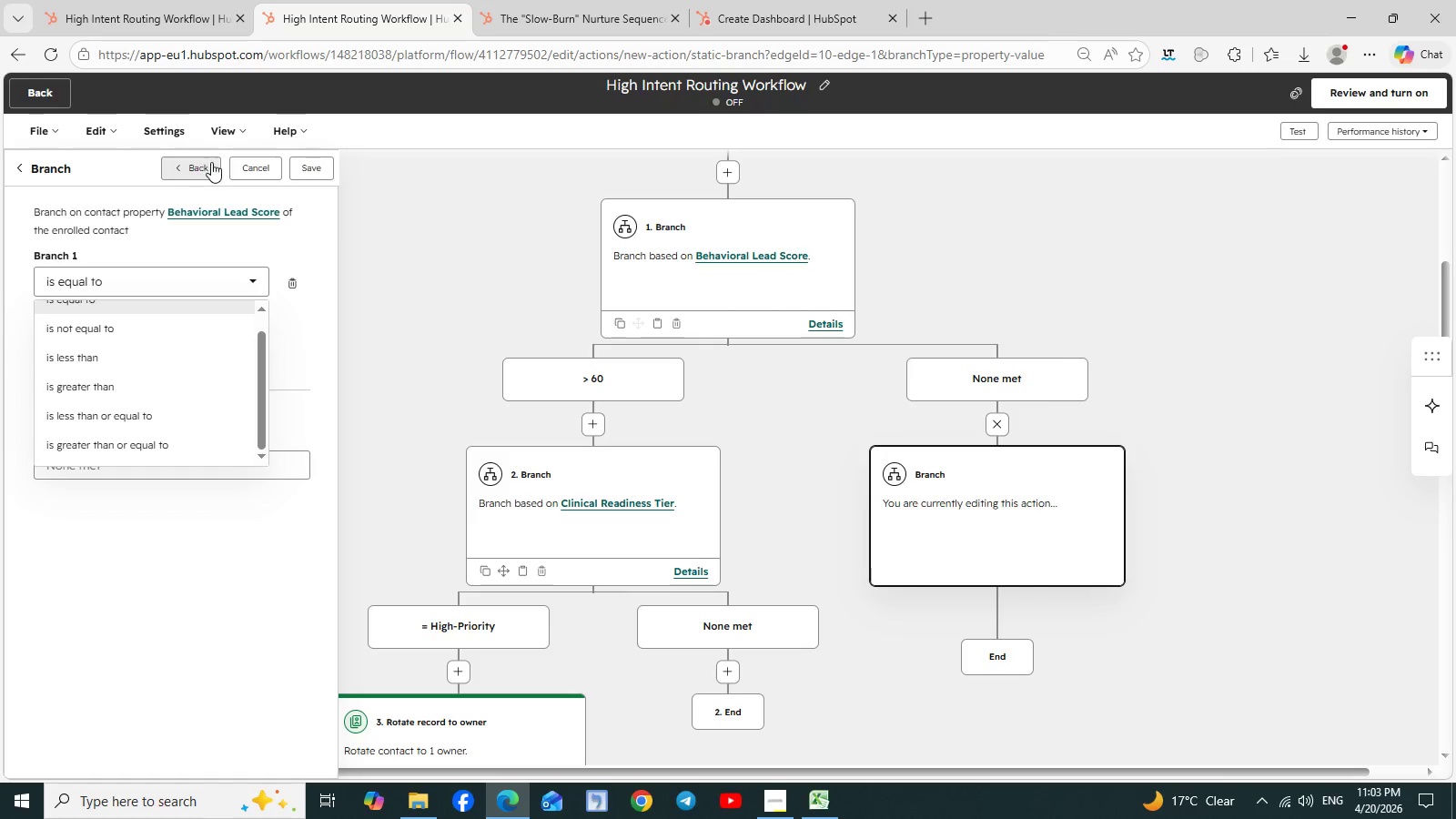 
left_click([252, 167])
 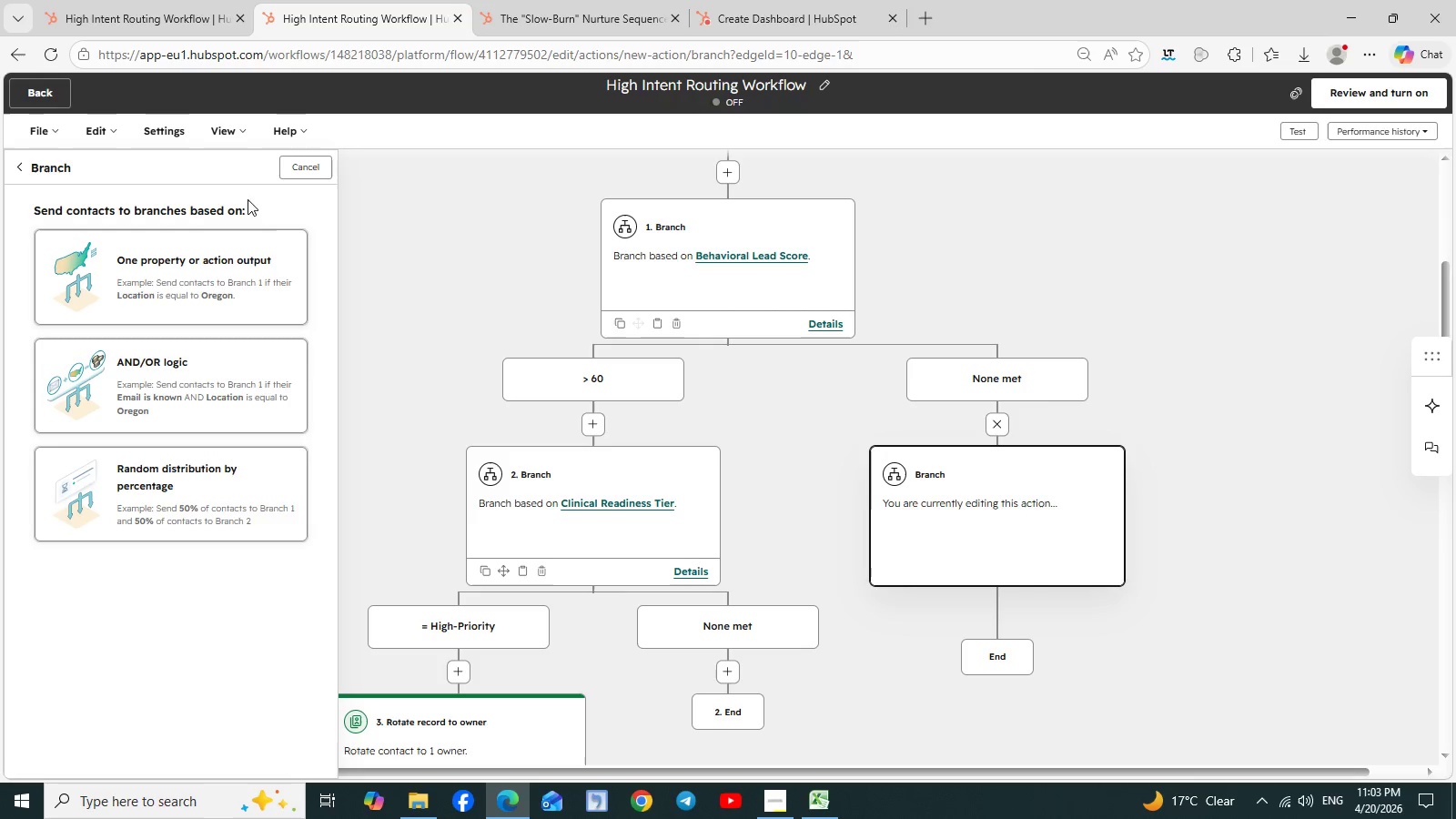 
left_click([179, 278])
 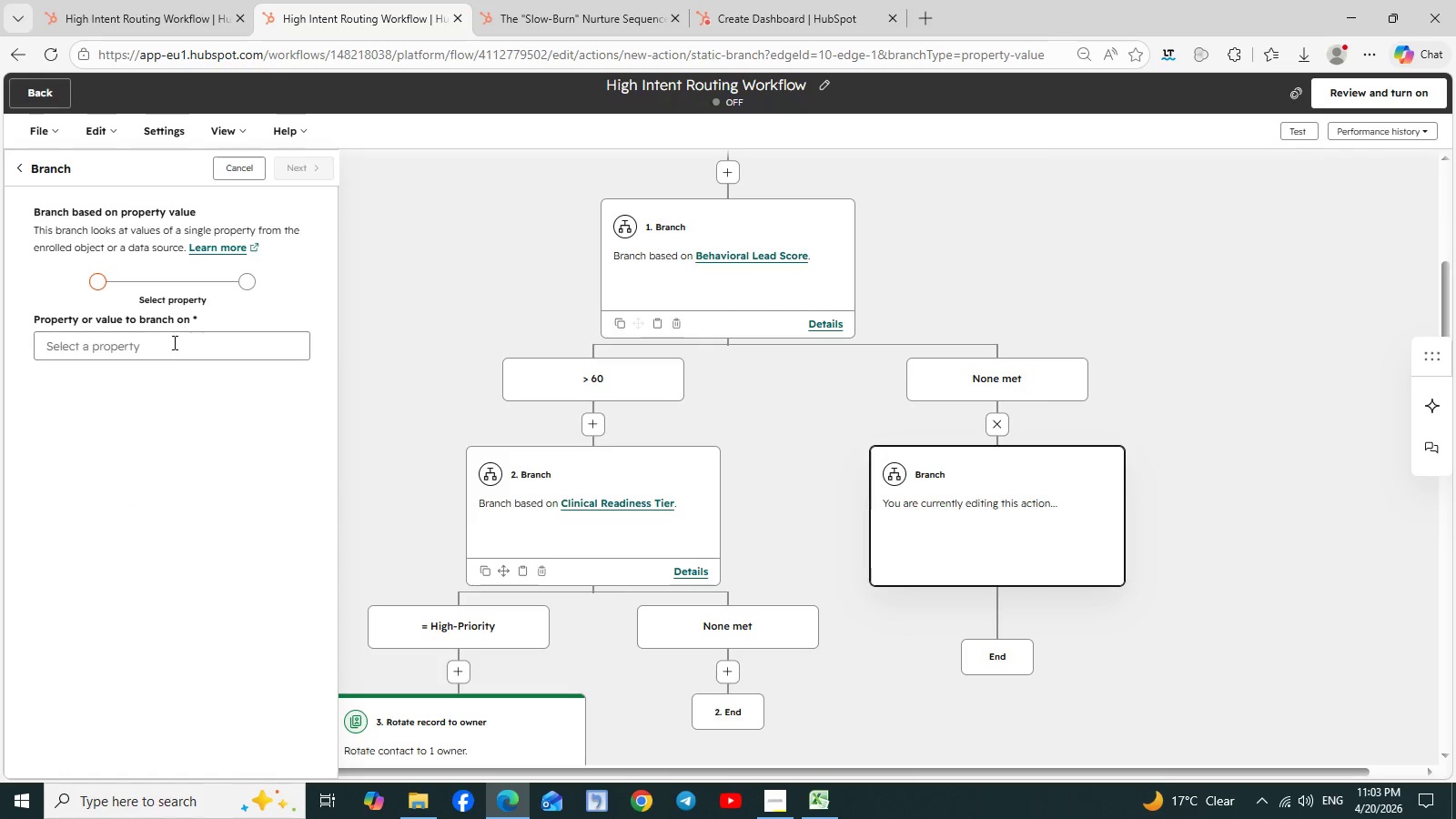 
left_click([156, 350])
 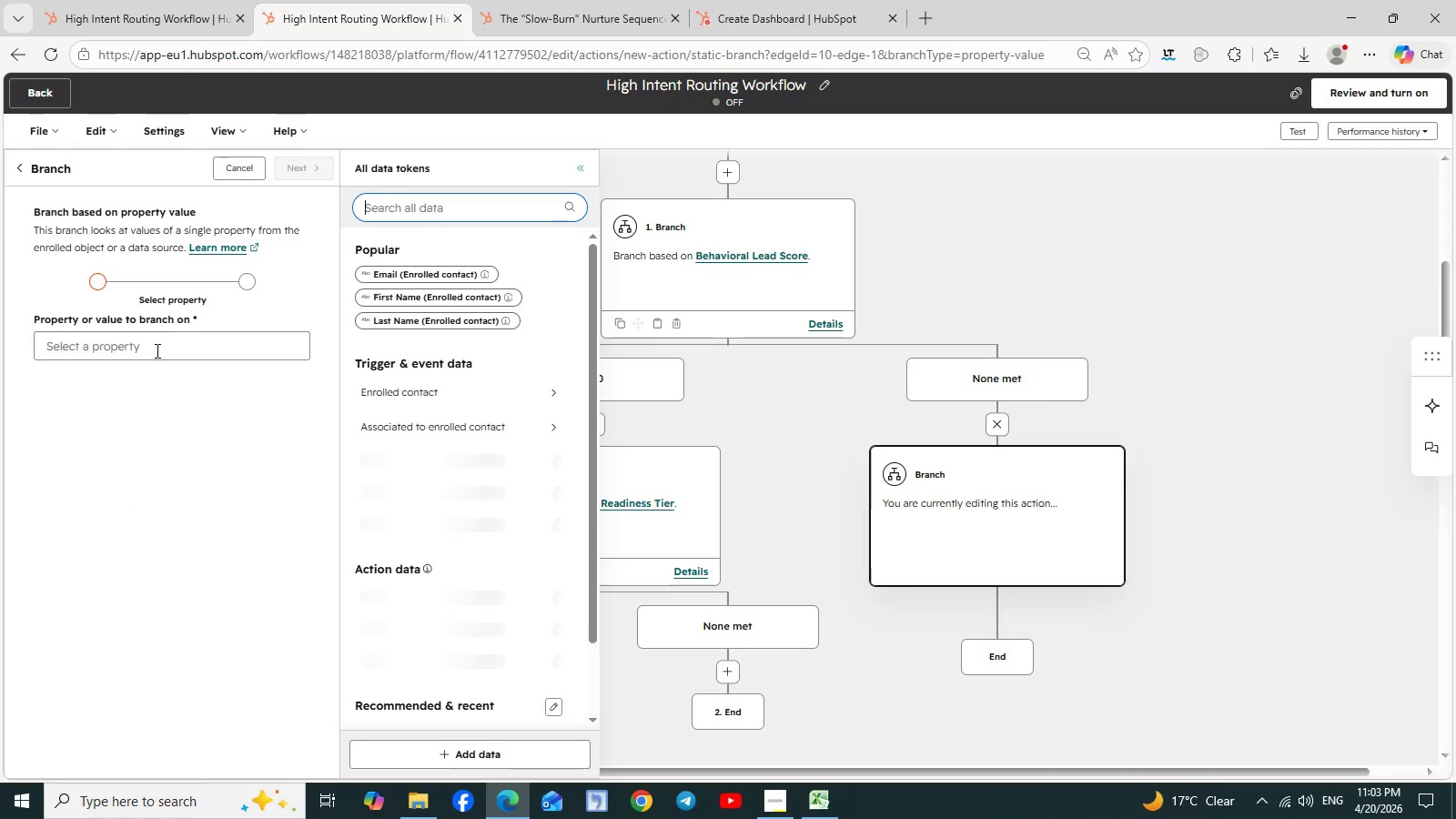 
type(be)
 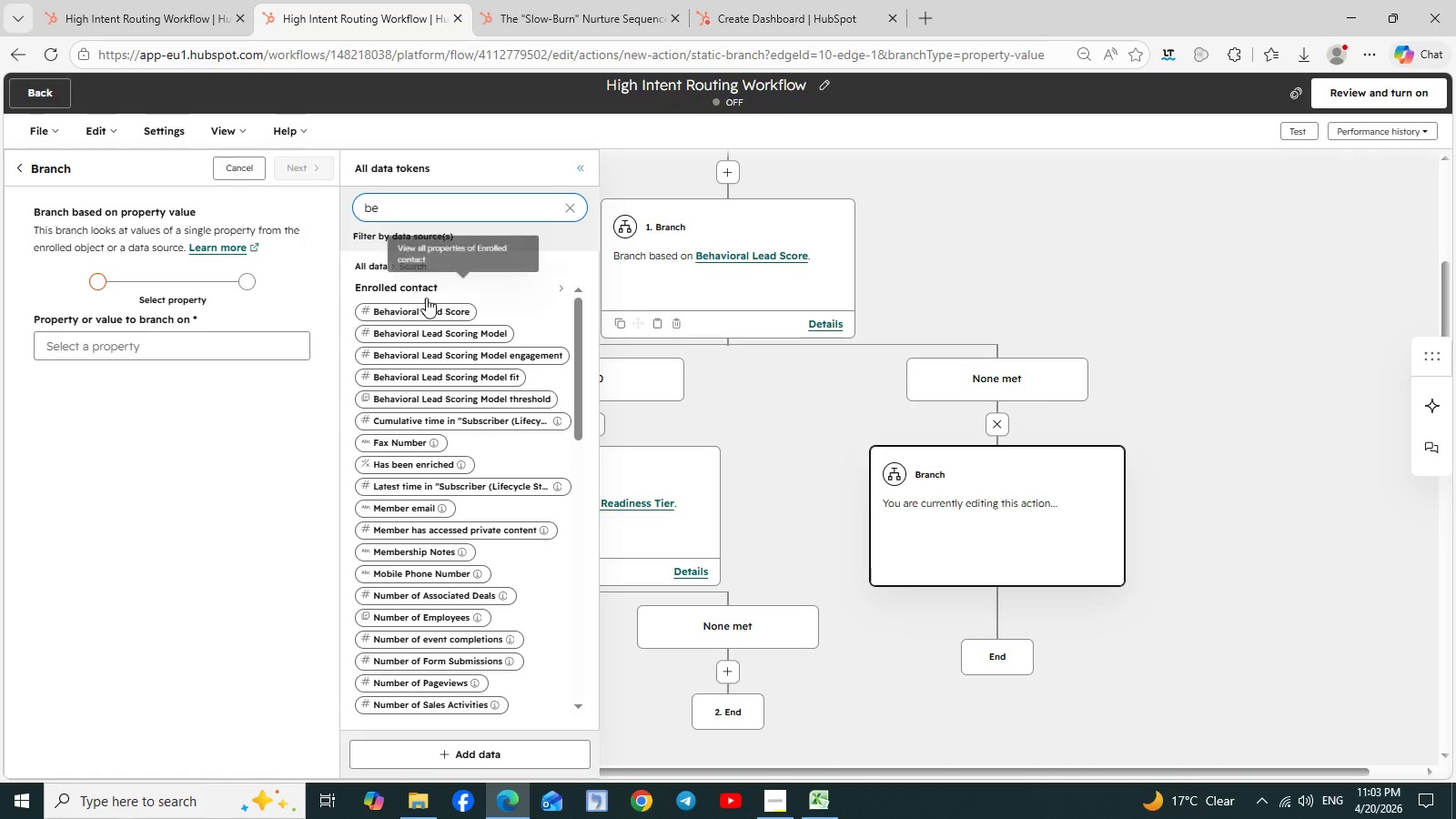 
left_click([425, 304])
 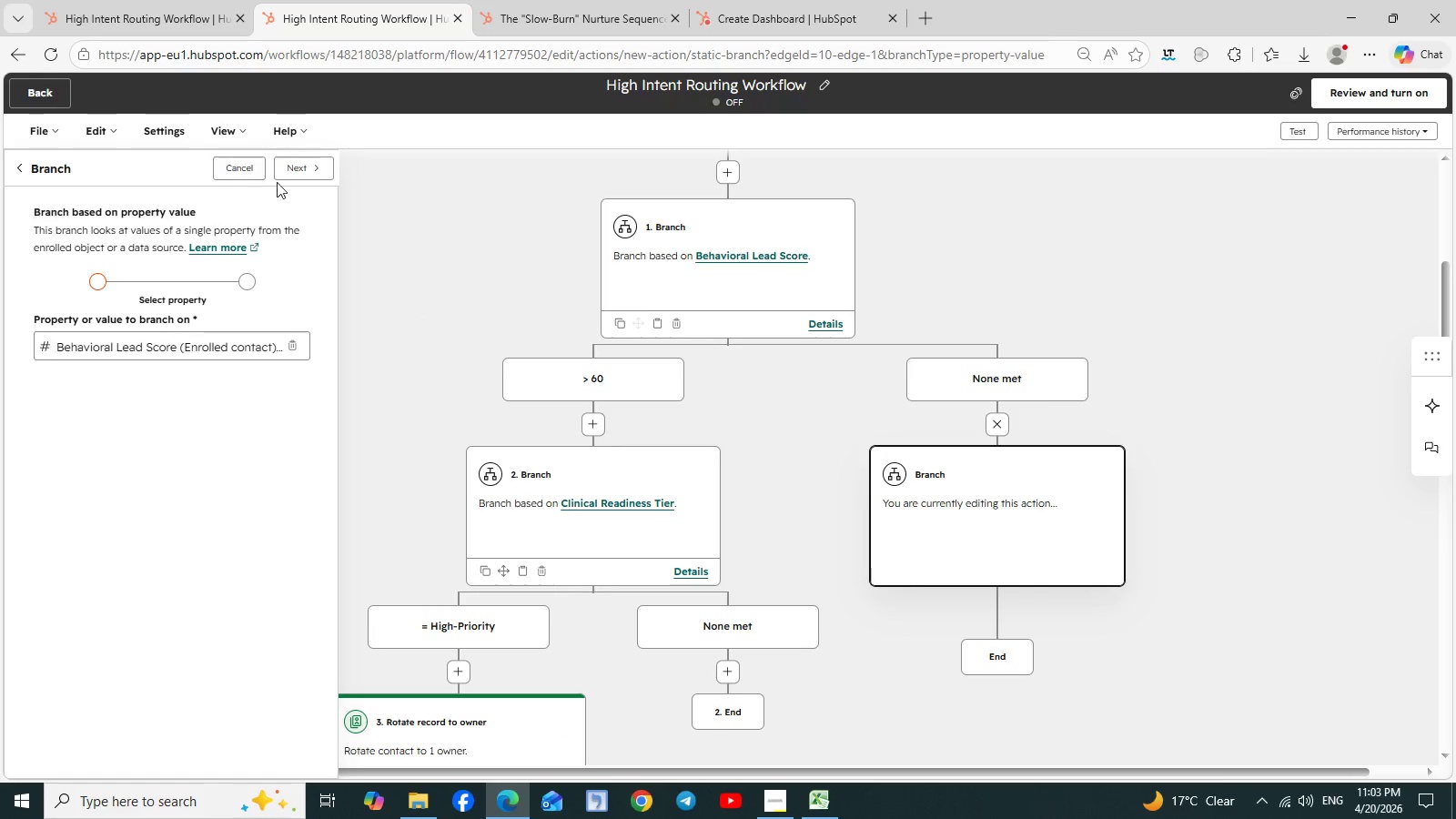 
left_click([289, 174])
 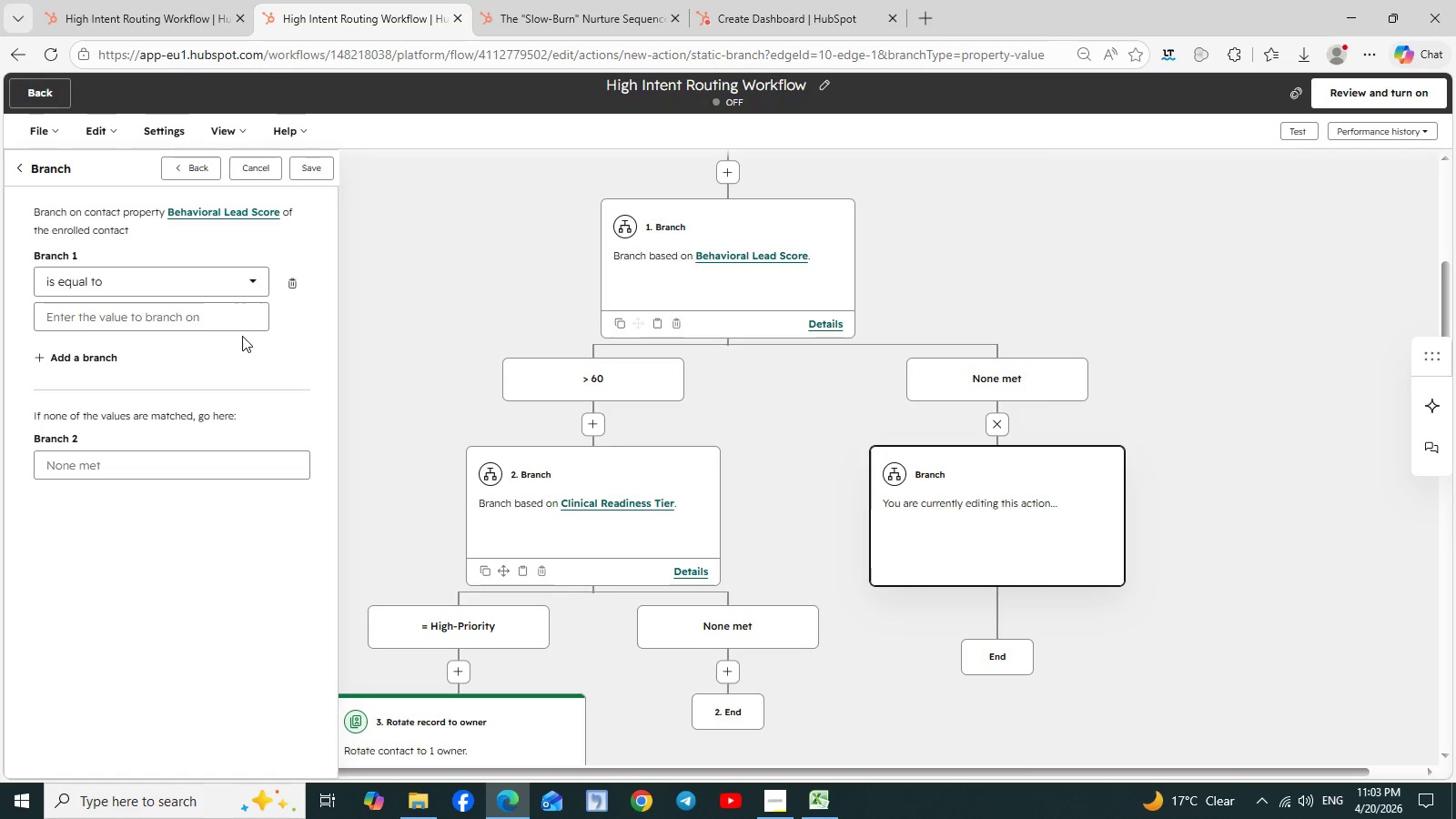 
left_click([240, 320])
 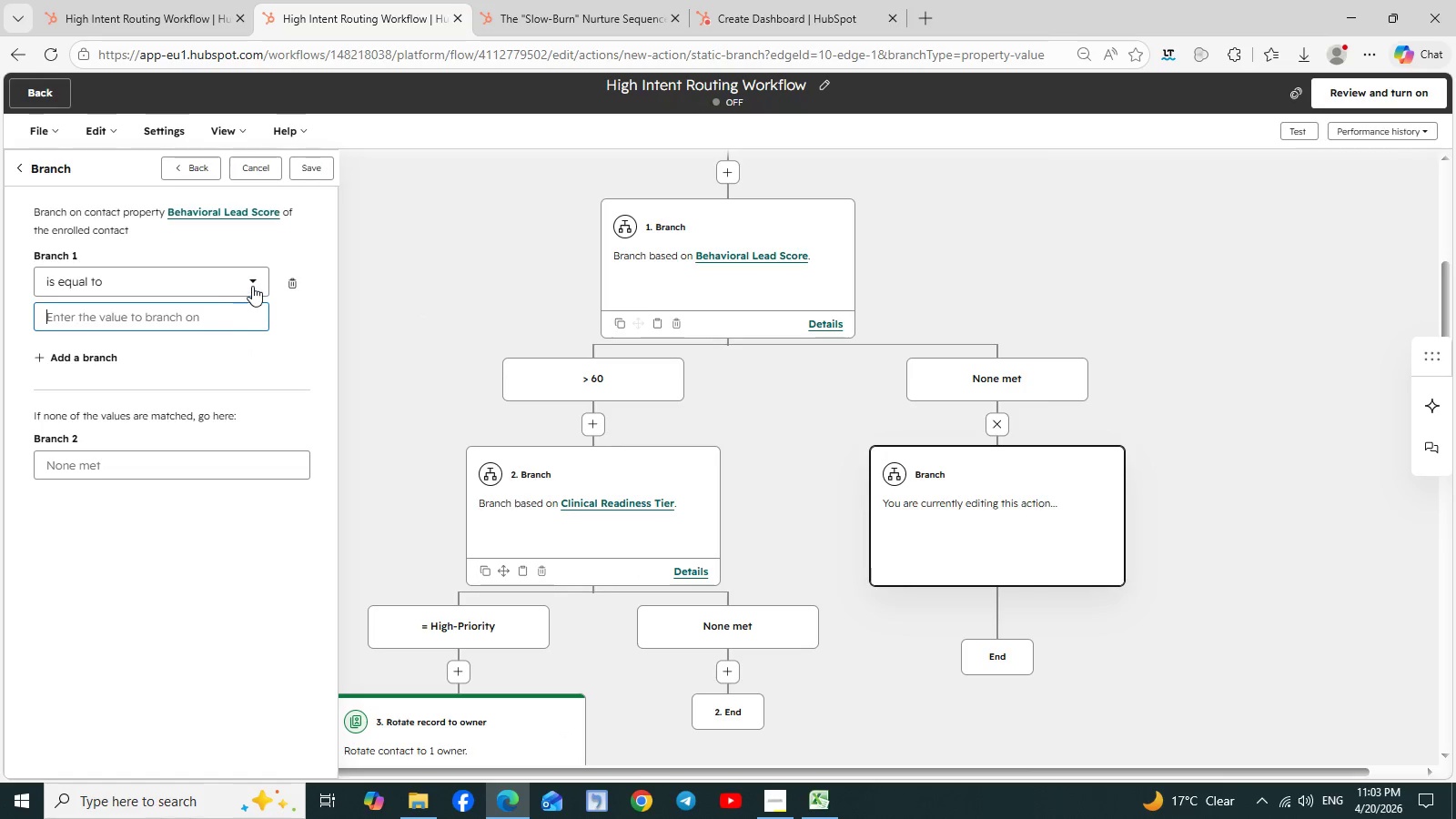 
left_click([252, 286])
 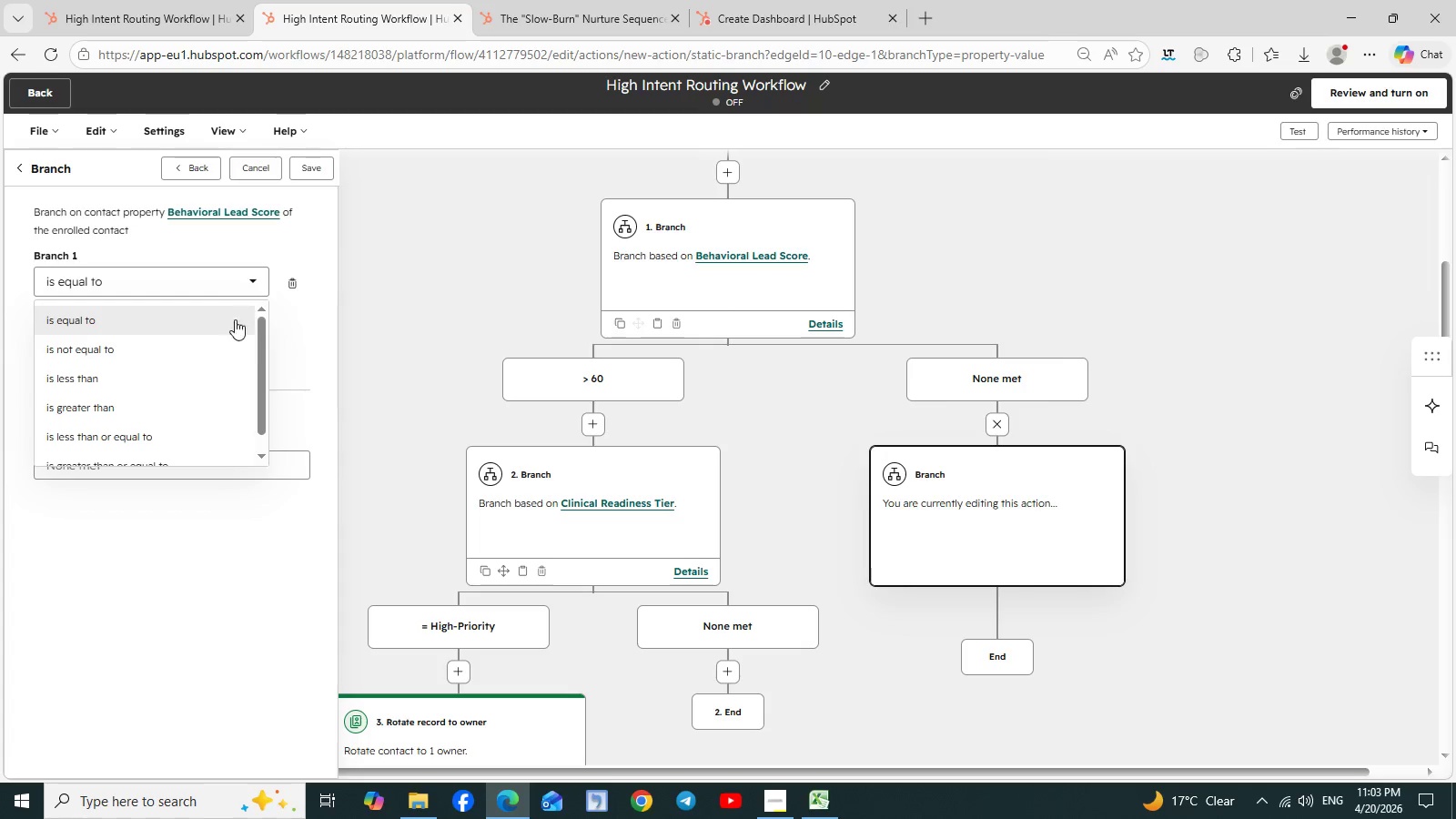 
scroll: coordinate [226, 350], scroll_direction: up, amount: 2.0
 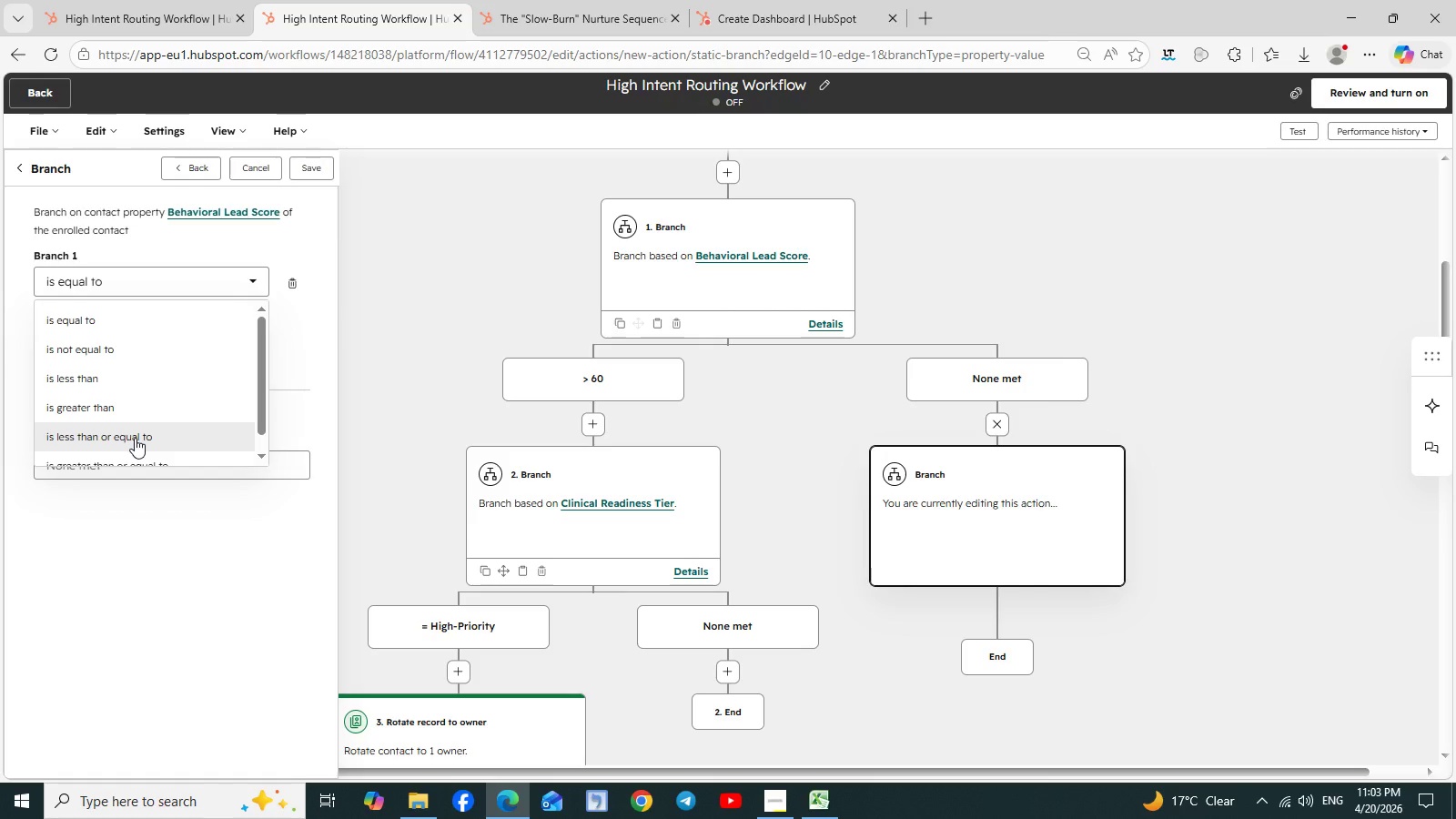 
wait(10.82)
 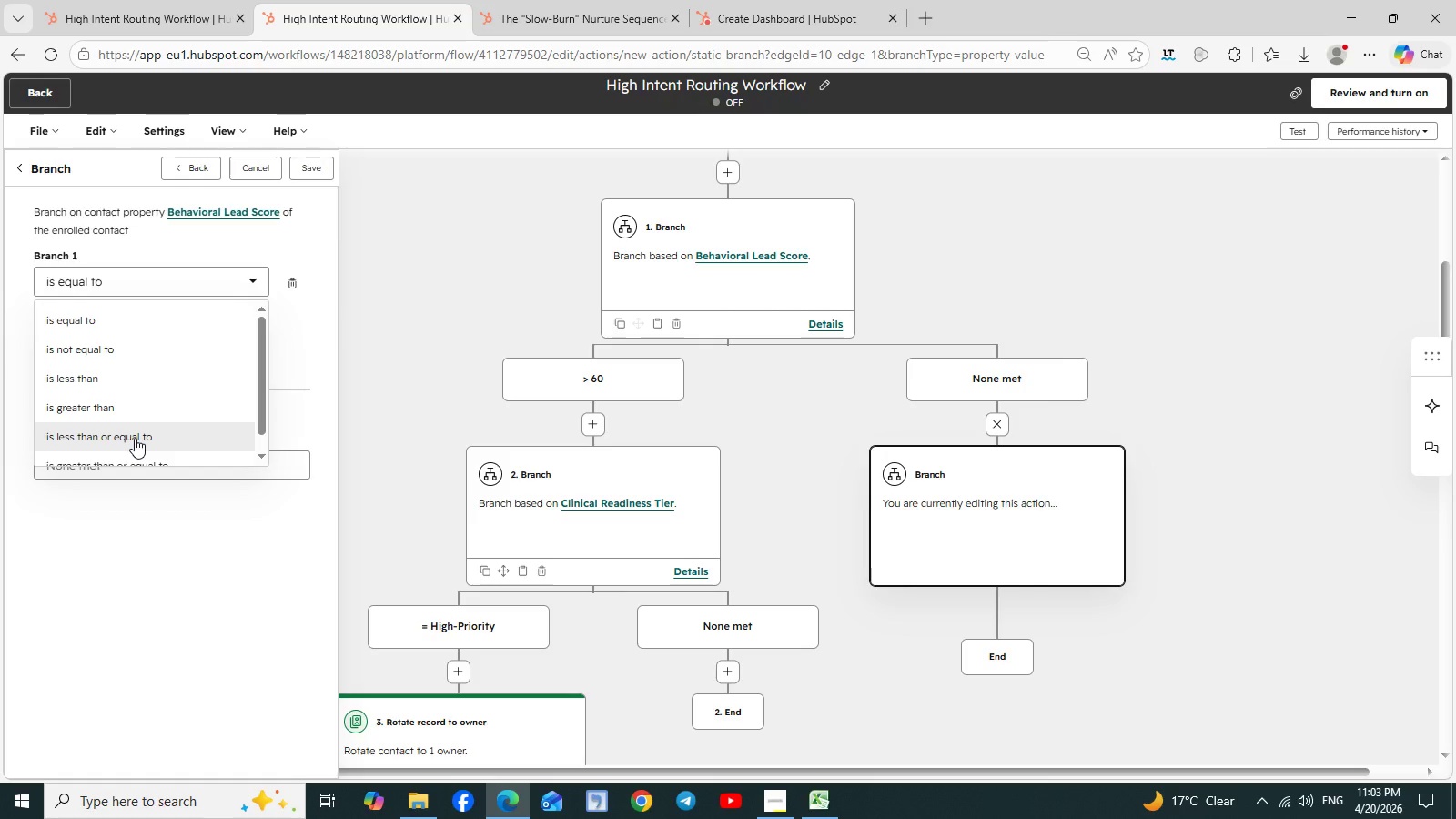 
scroll: coordinate [126, 359], scroll_direction: down, amount: 1.0
 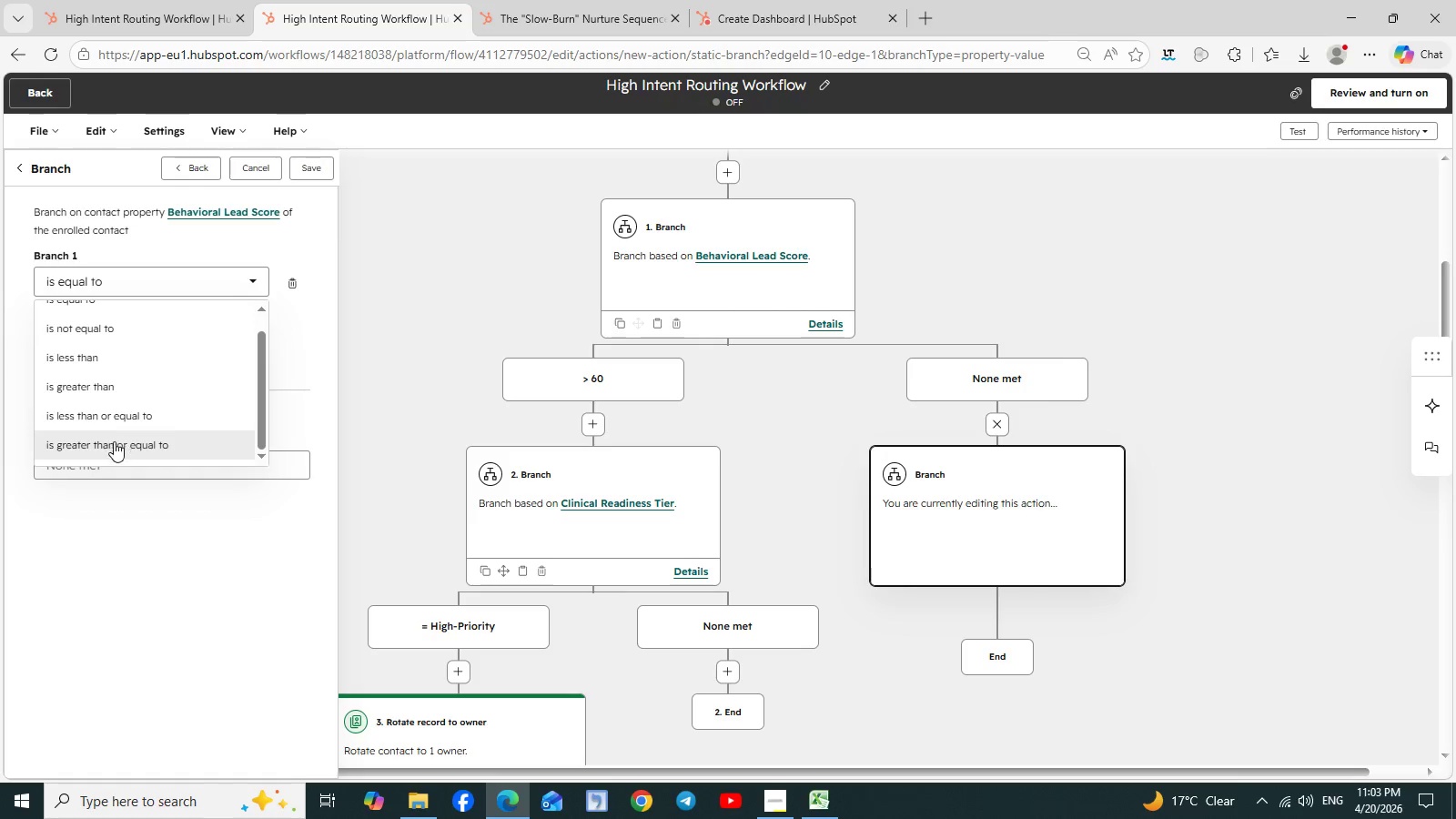 
left_click([114, 443])
 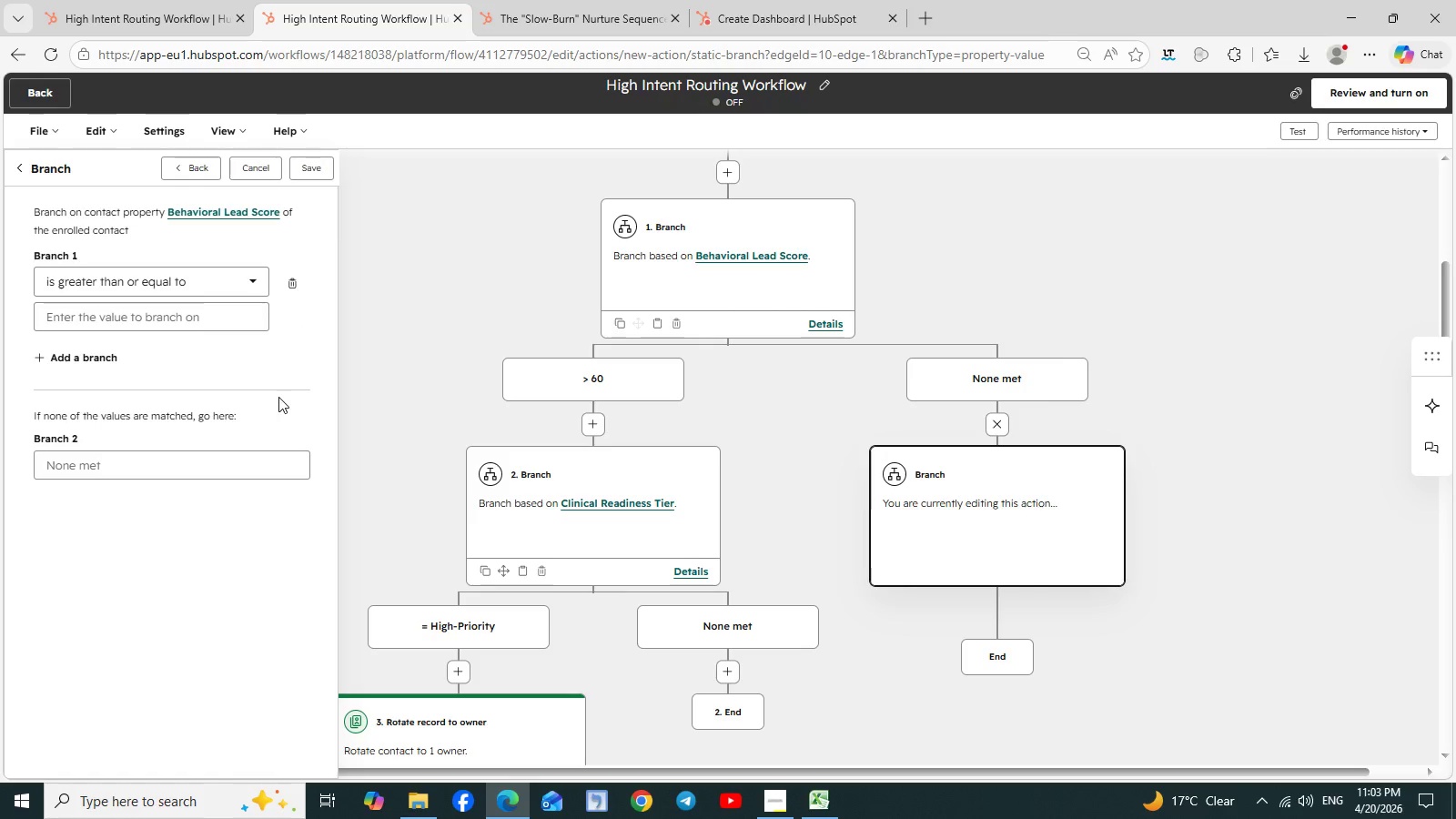 
wait(5.03)
 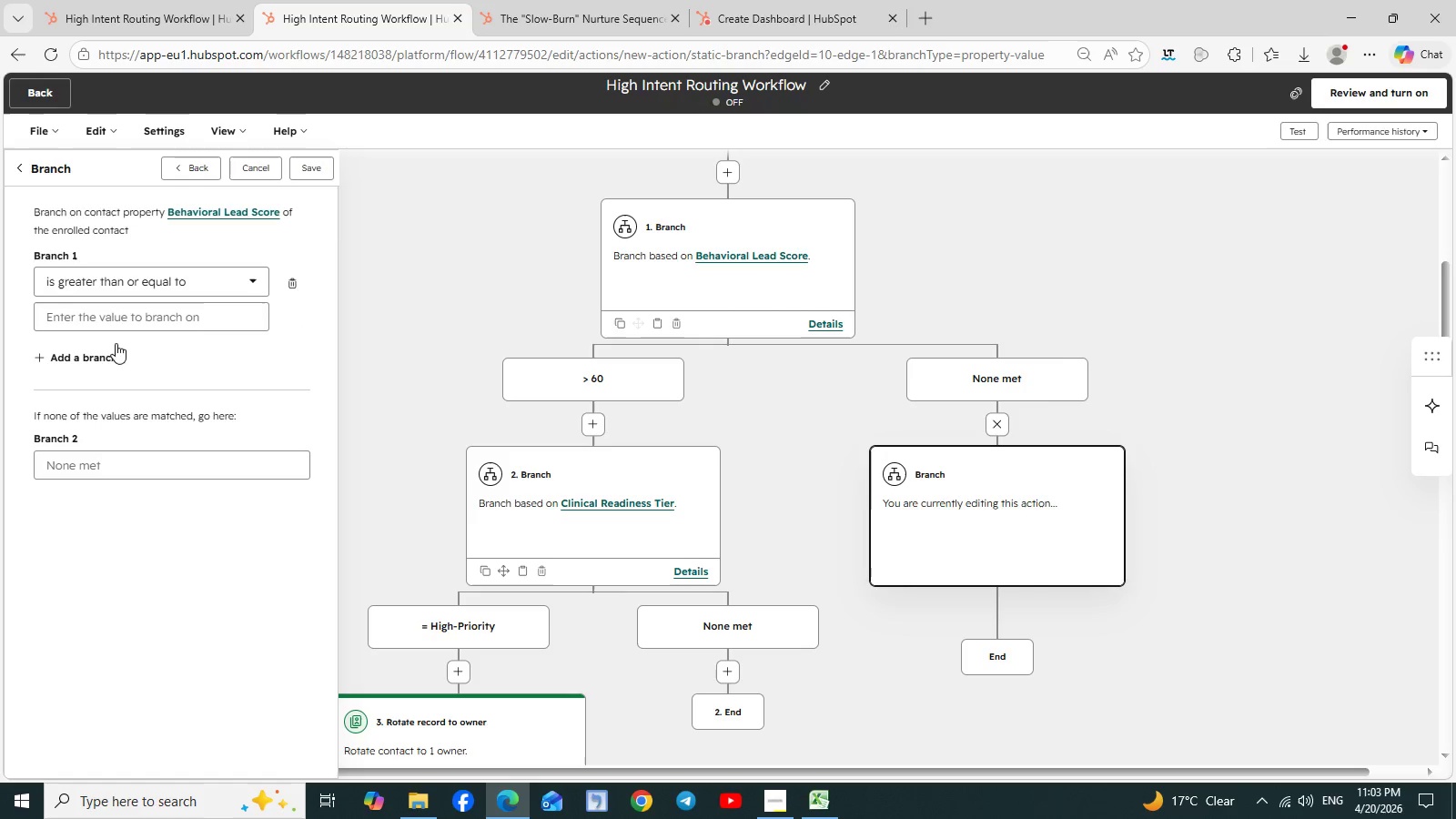 
left_click([207, 313])
 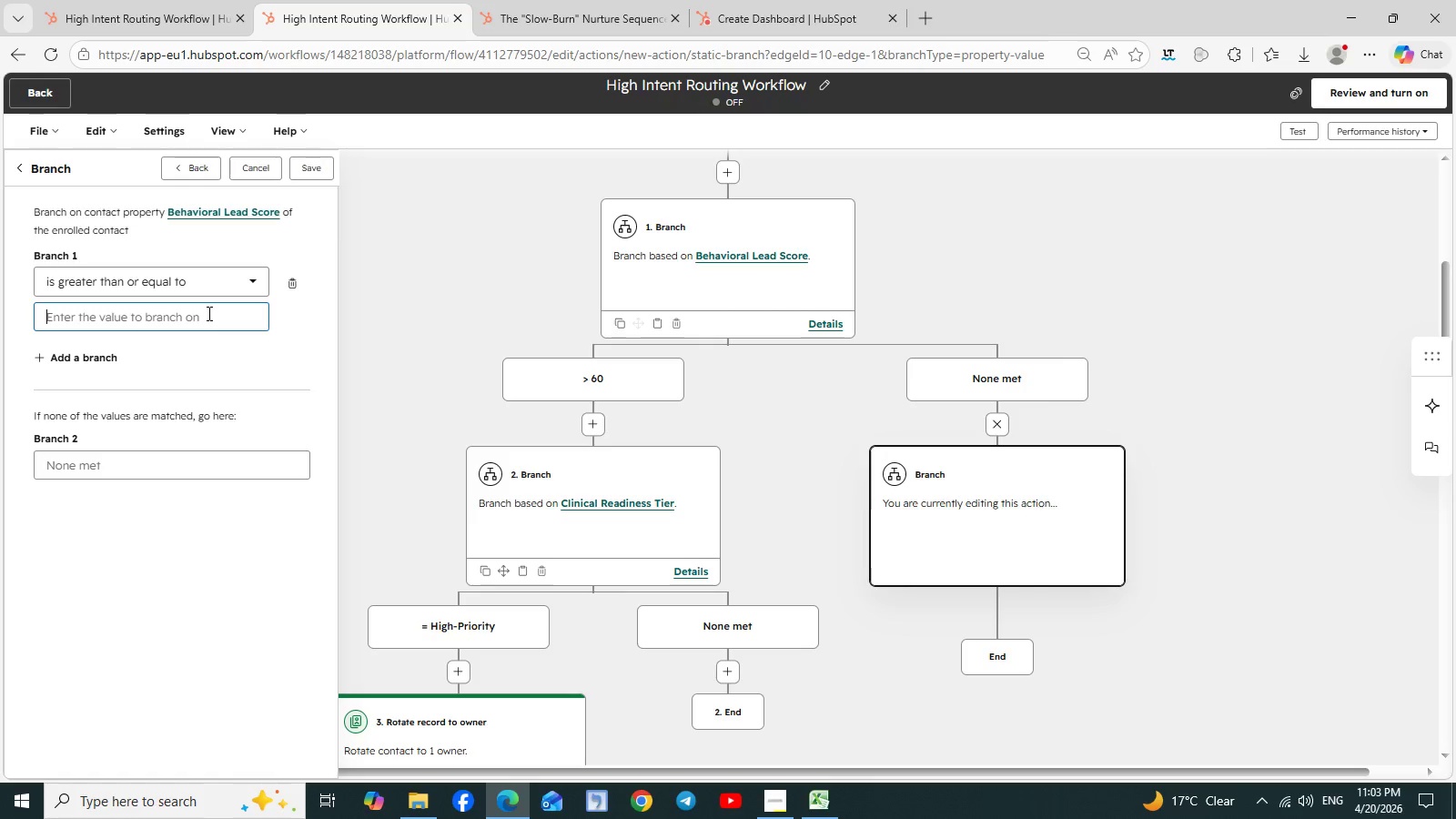 
wait(5.79)
 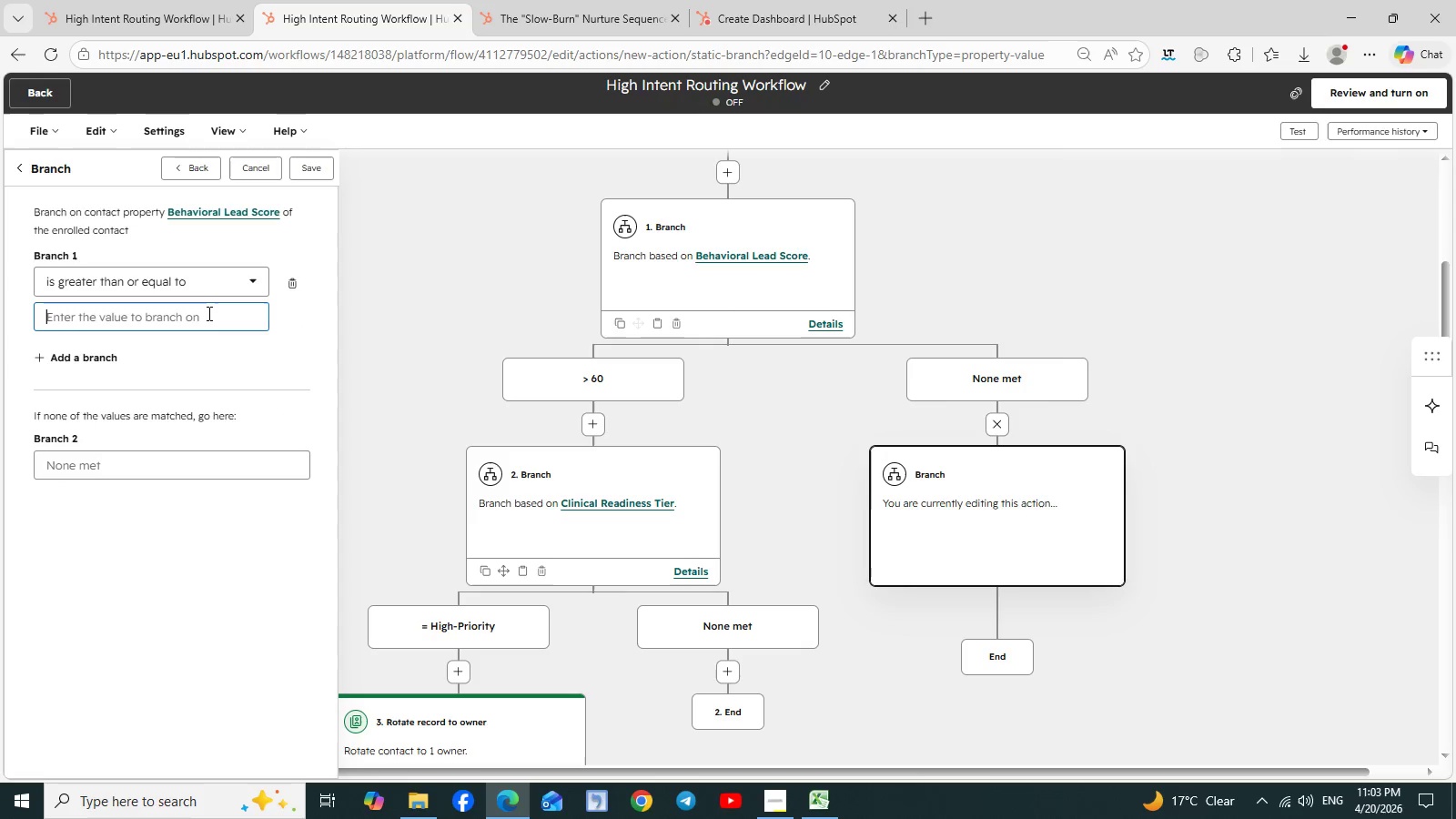 
mouse_move([228, 318])
 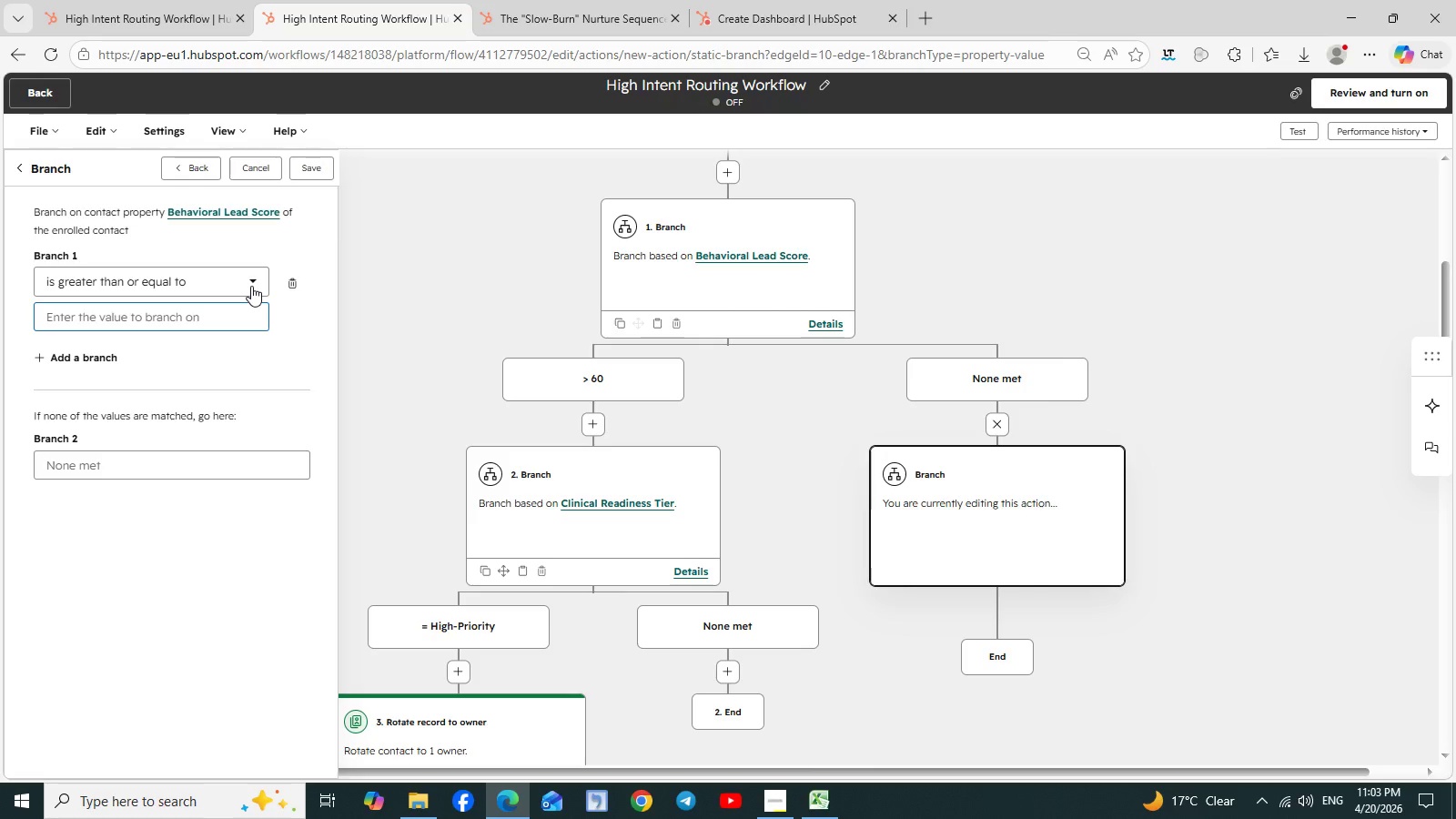 
wait(6.02)
 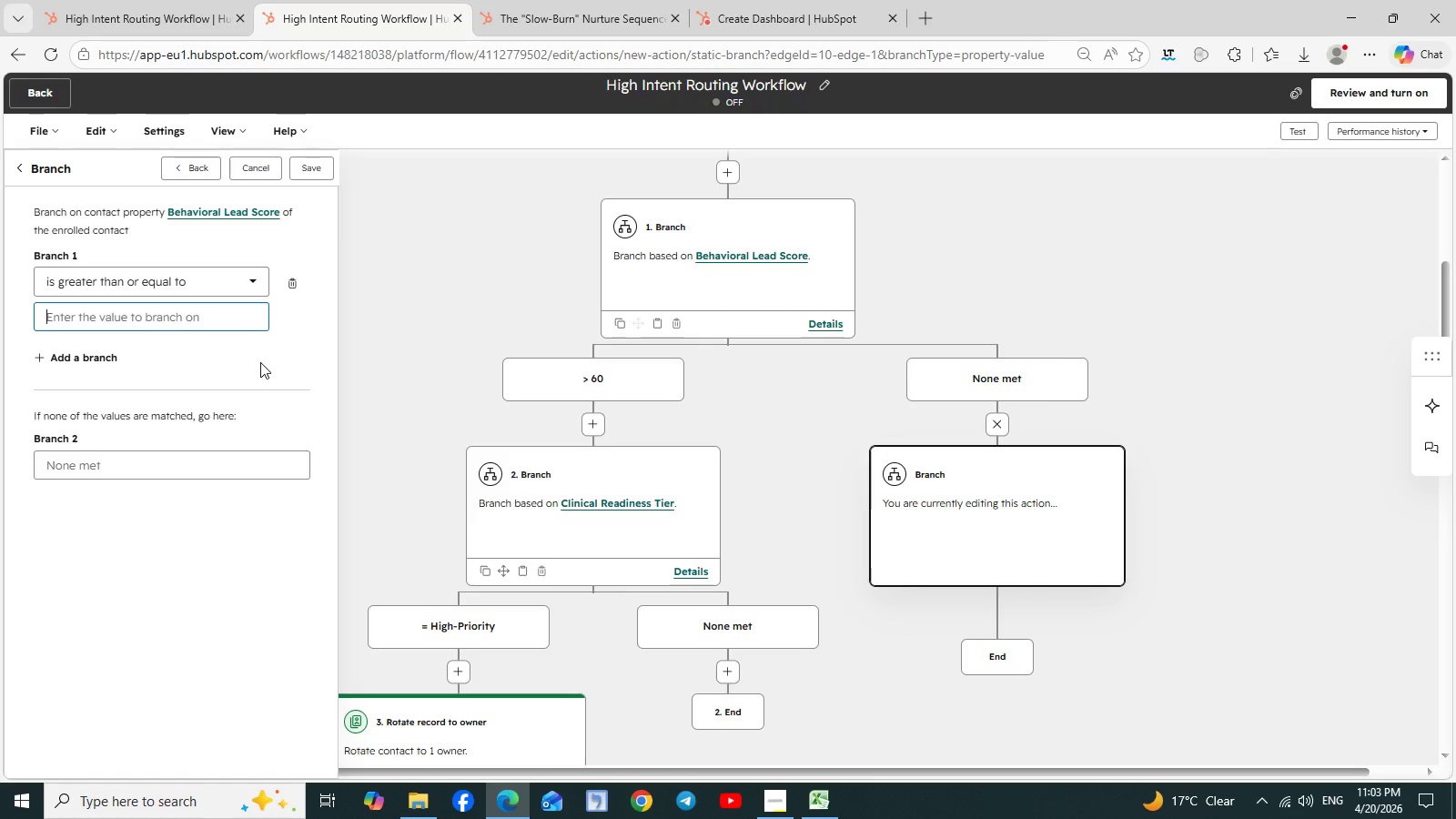 
left_click([191, 162])
 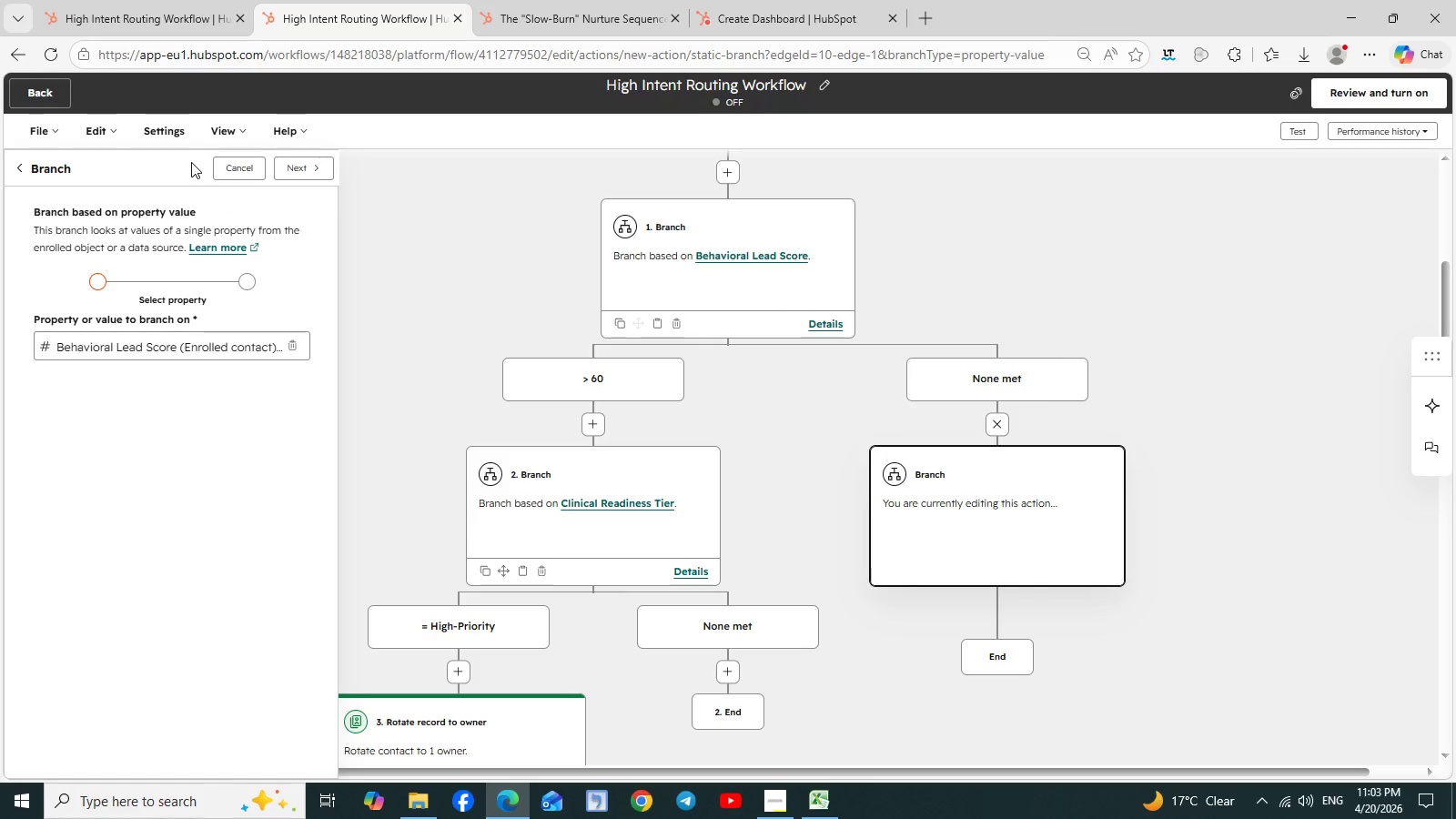 
left_click([191, 162])
 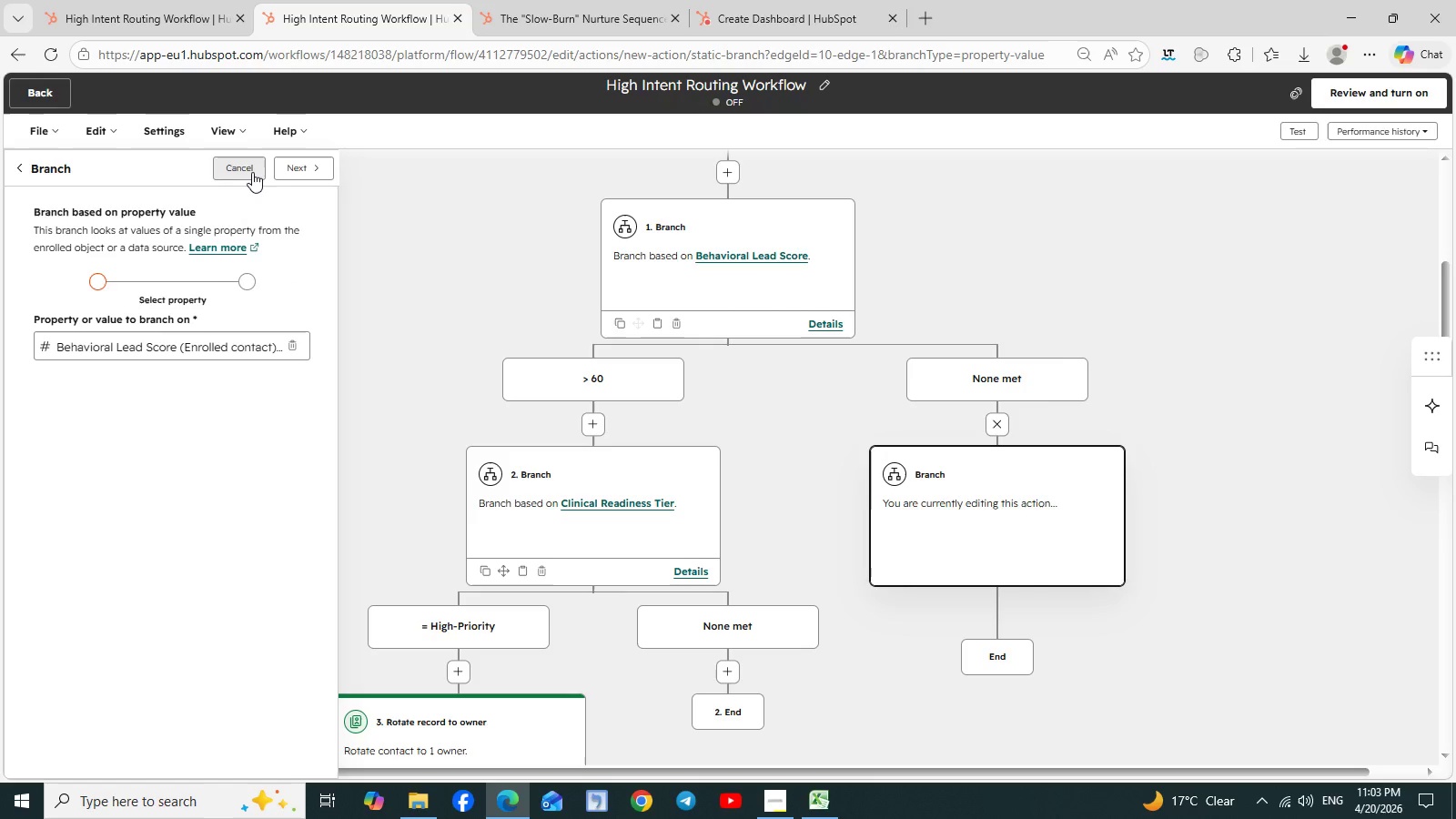 
left_click([252, 172])
 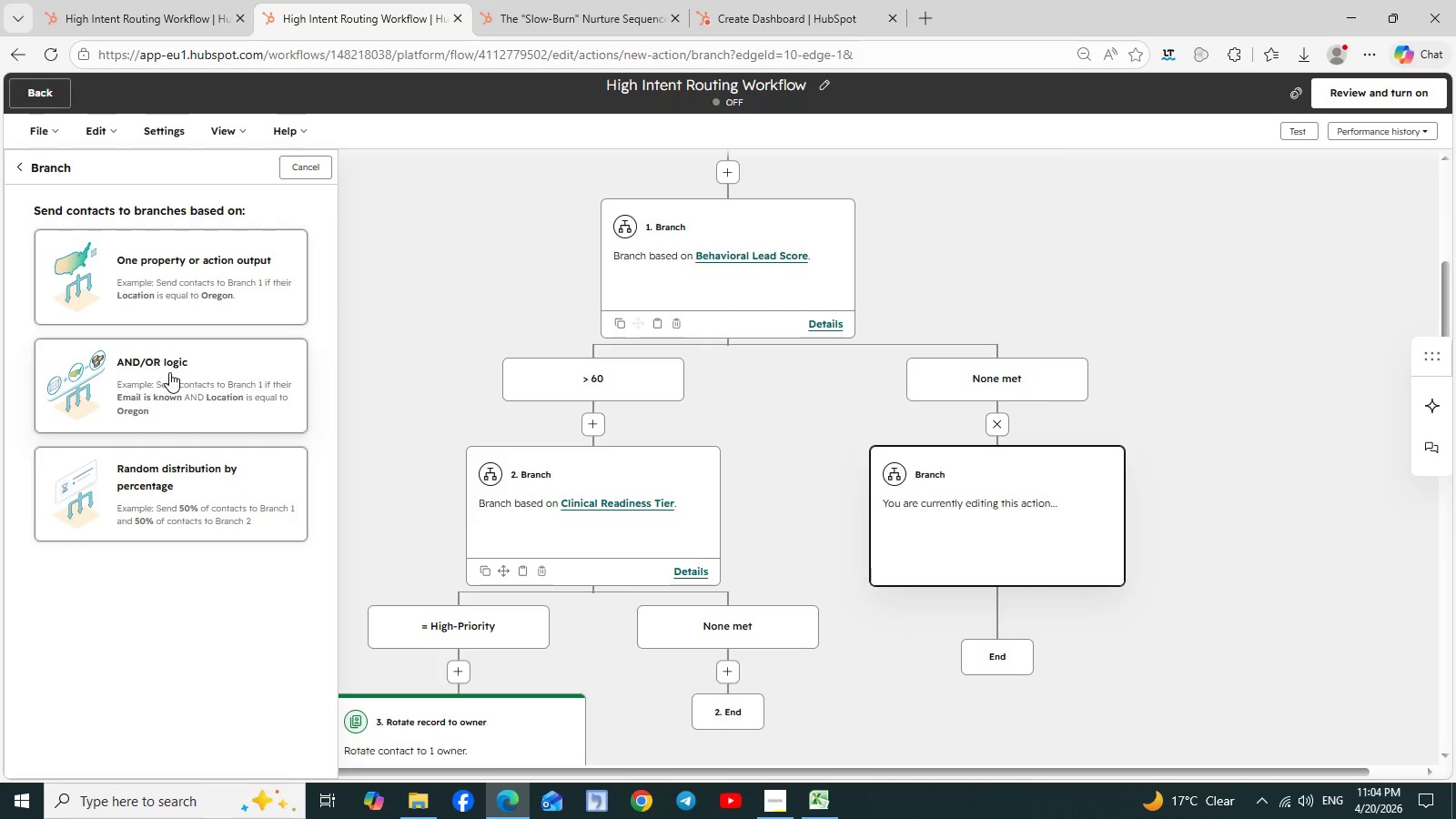 
wait(7.98)
 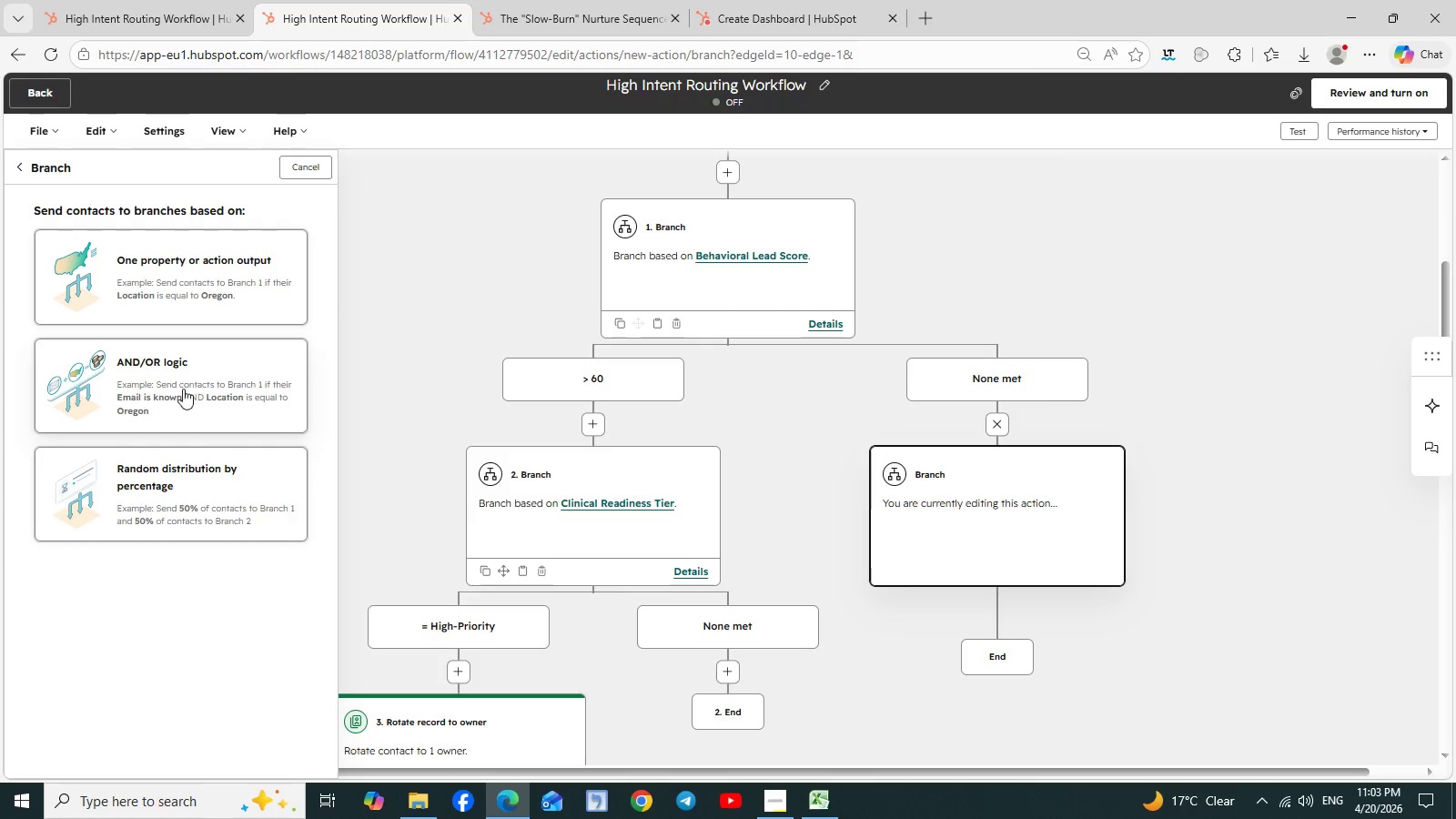 
left_click([169, 372])
 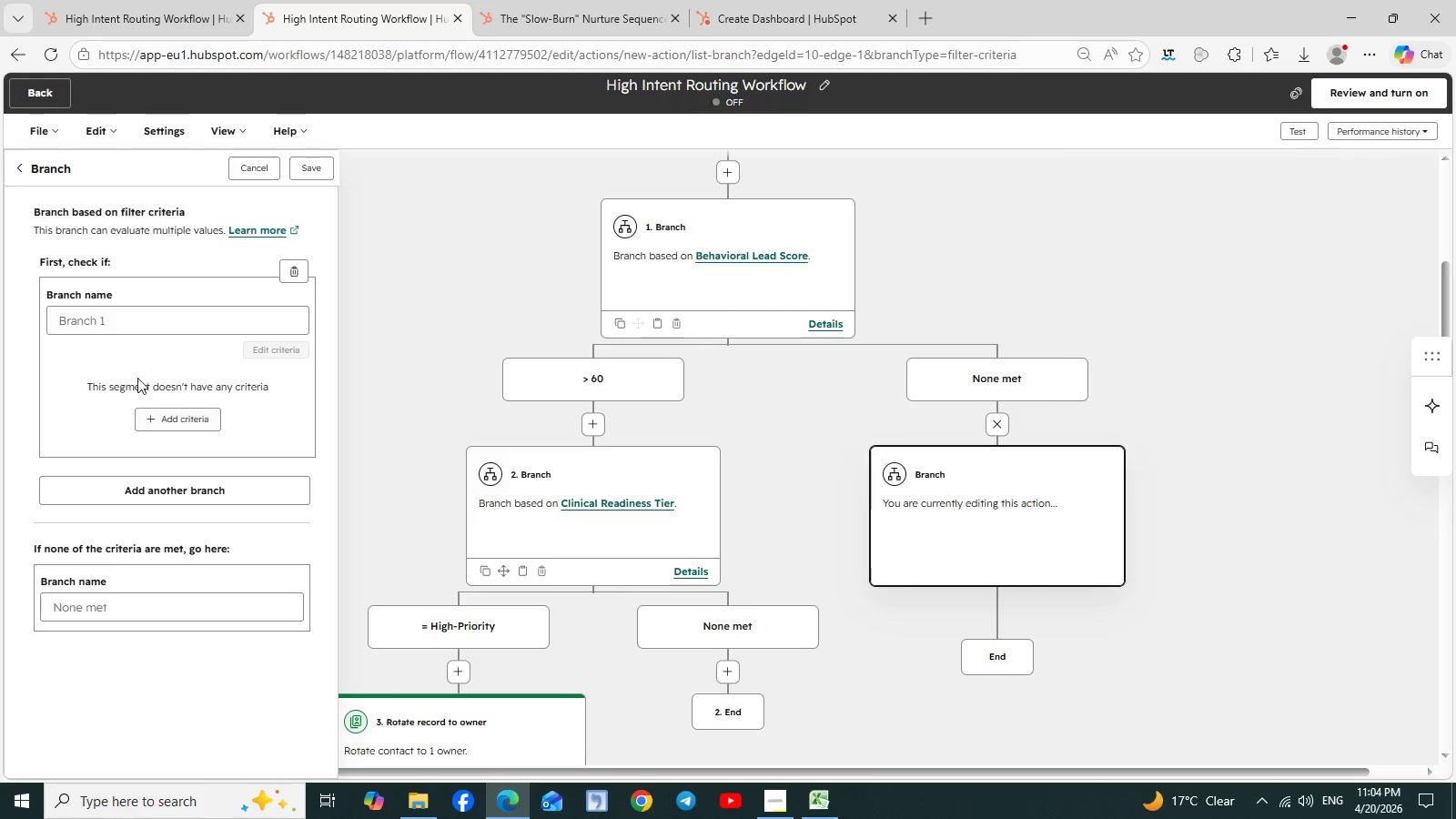 
left_click([152, 315])
 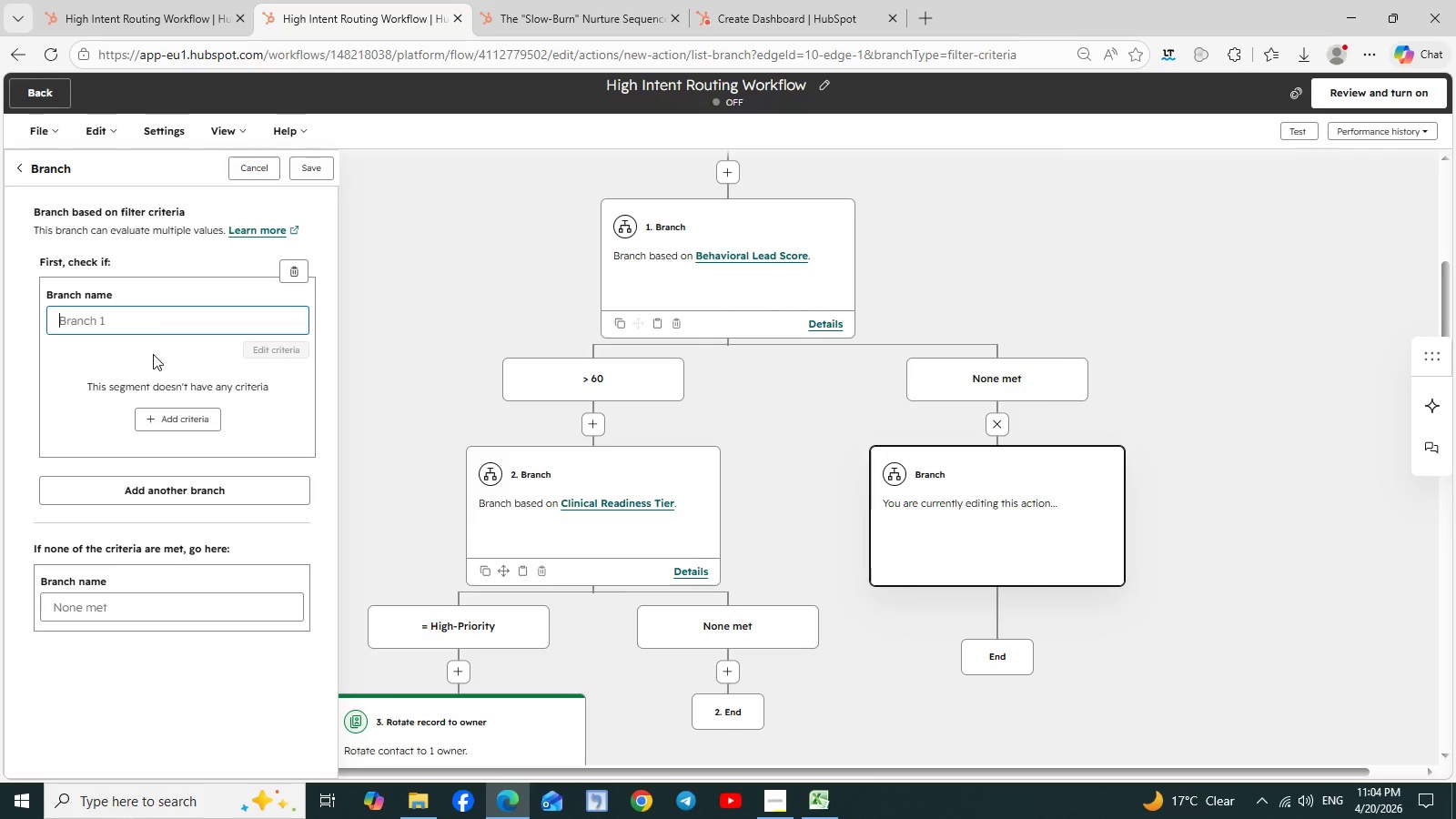 
left_click([159, 411])
 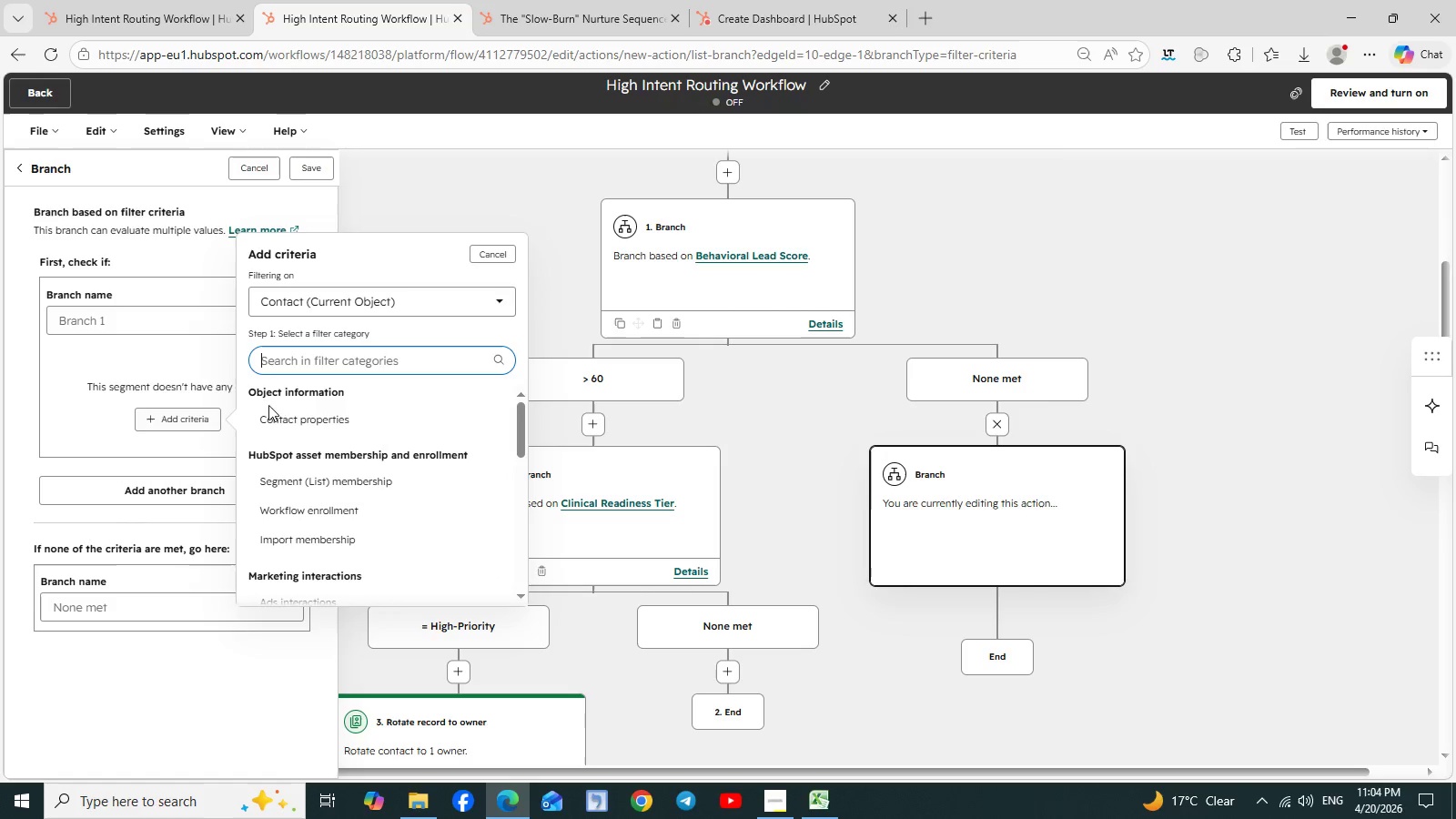 
left_click([294, 417])
 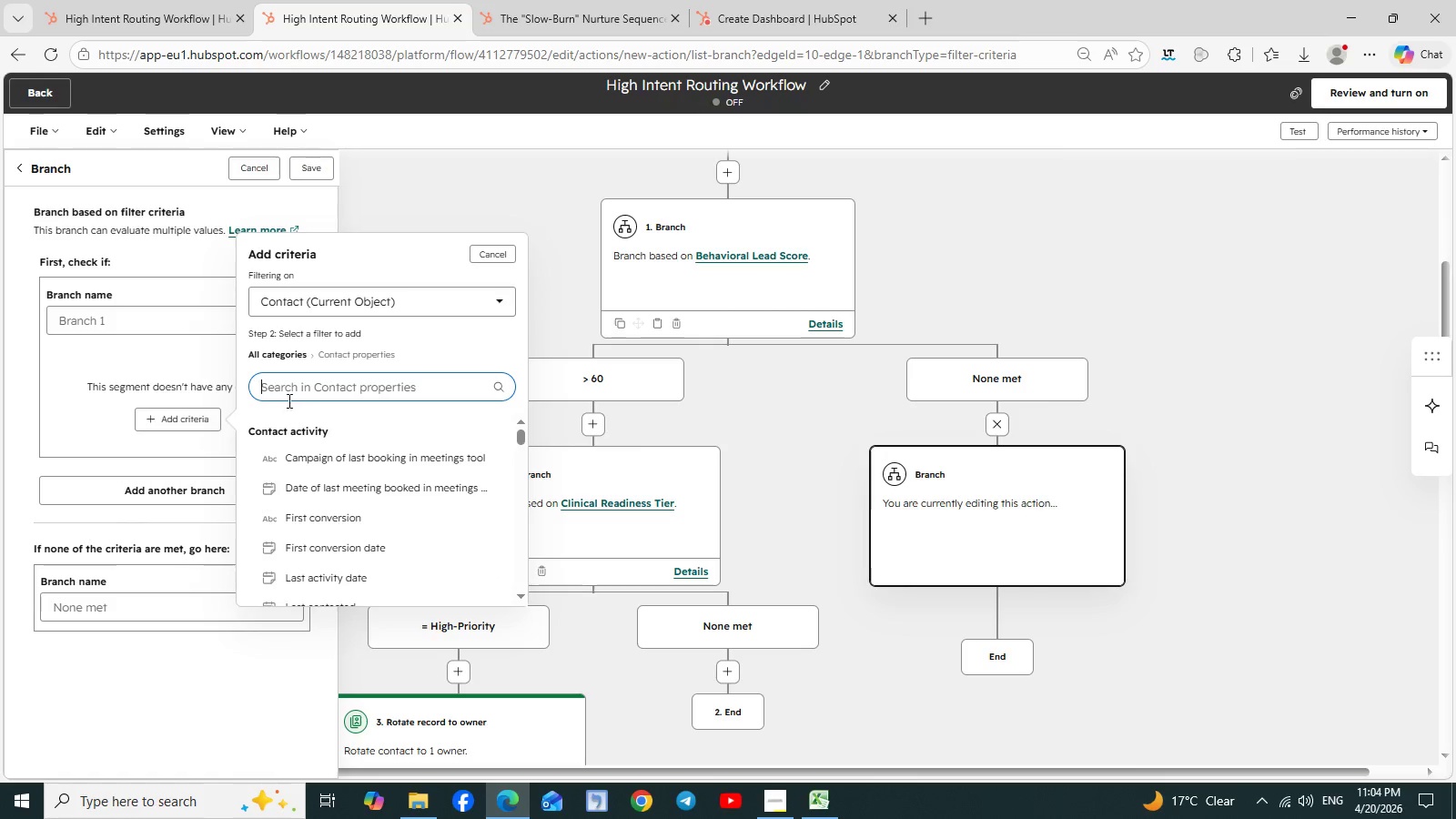 
type(beh)
 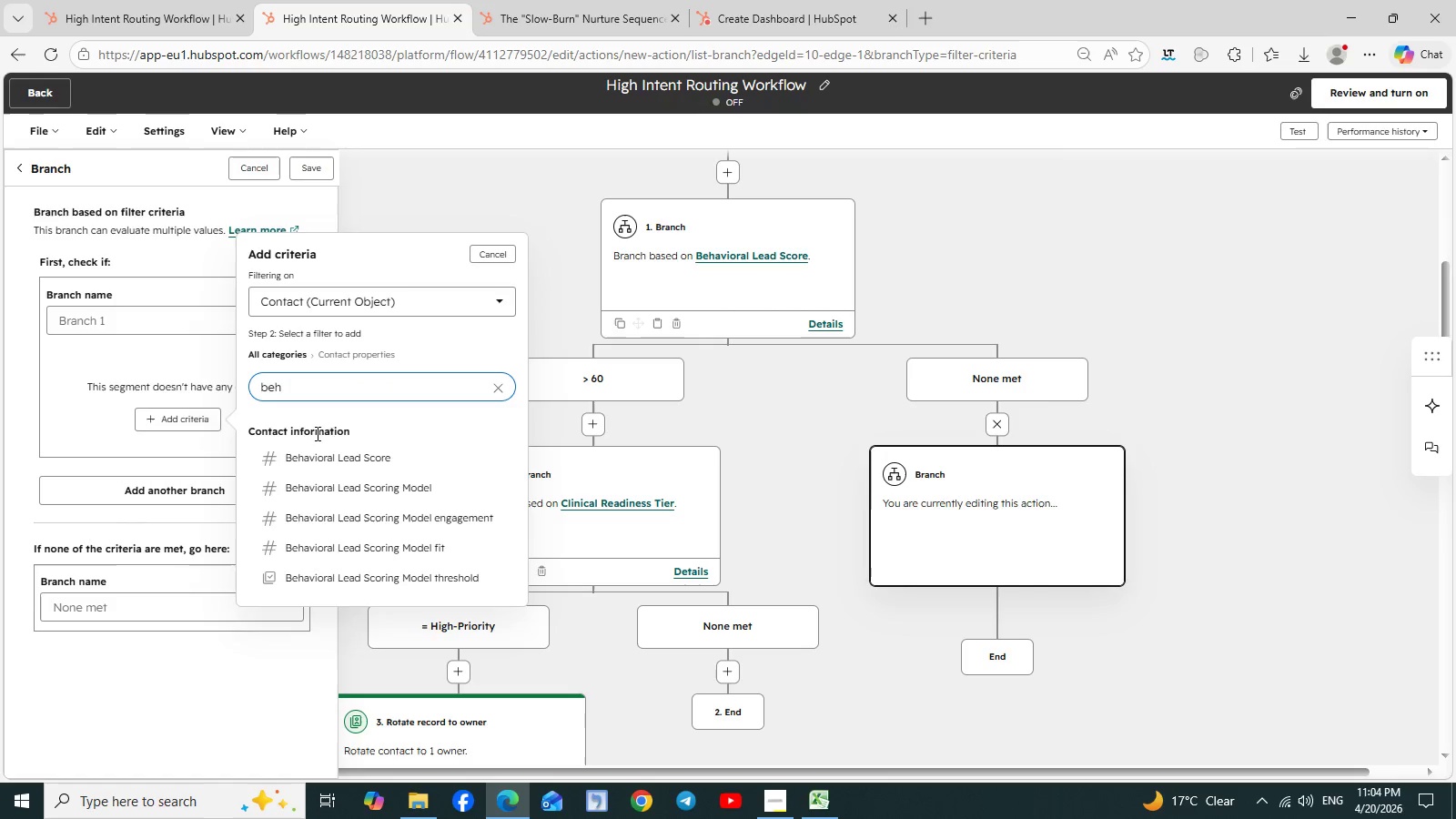 
left_click([327, 455])
 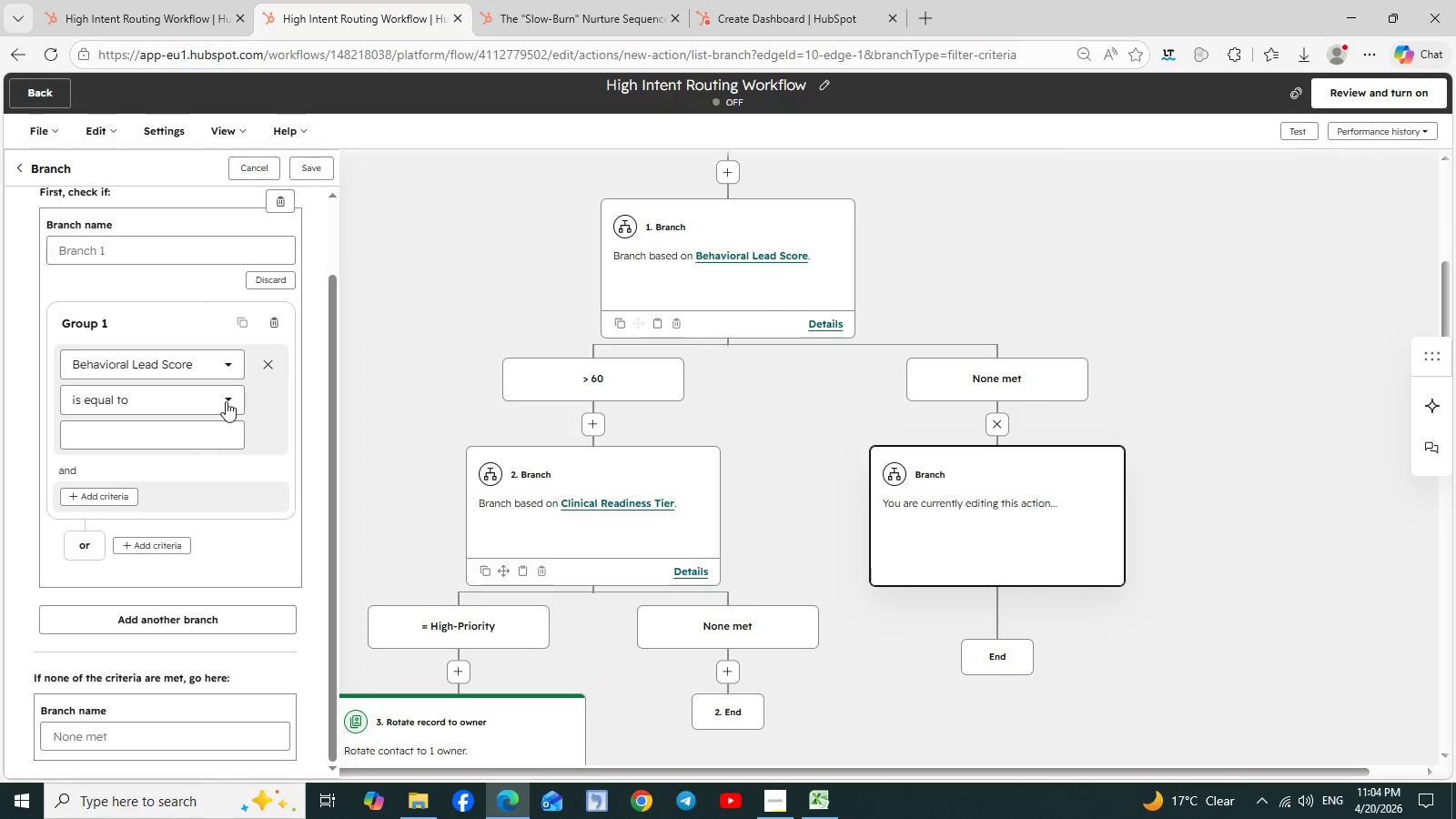 
left_click([233, 394])
 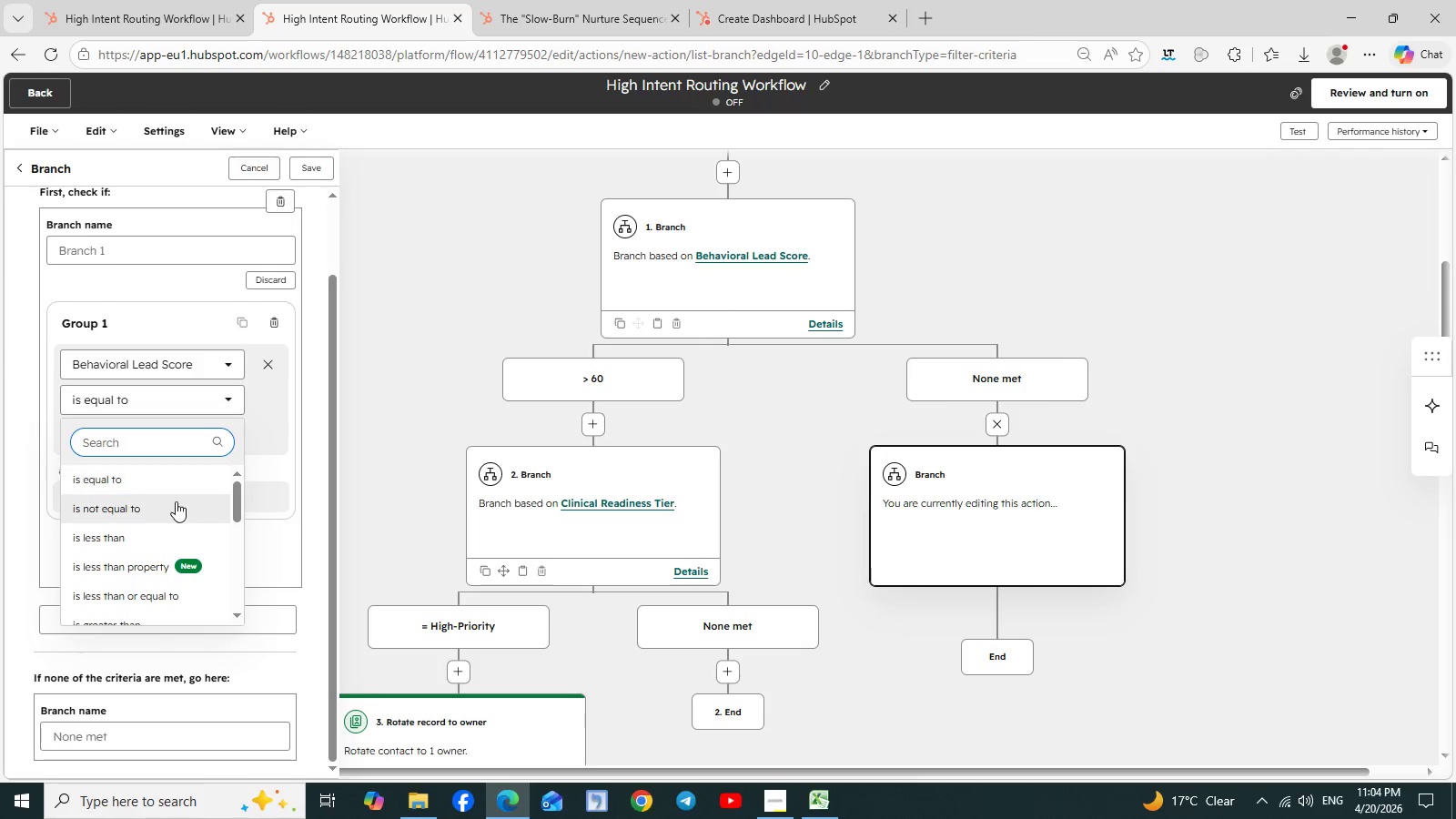 
scroll: coordinate [176, 501], scroll_direction: down, amount: 2.0
 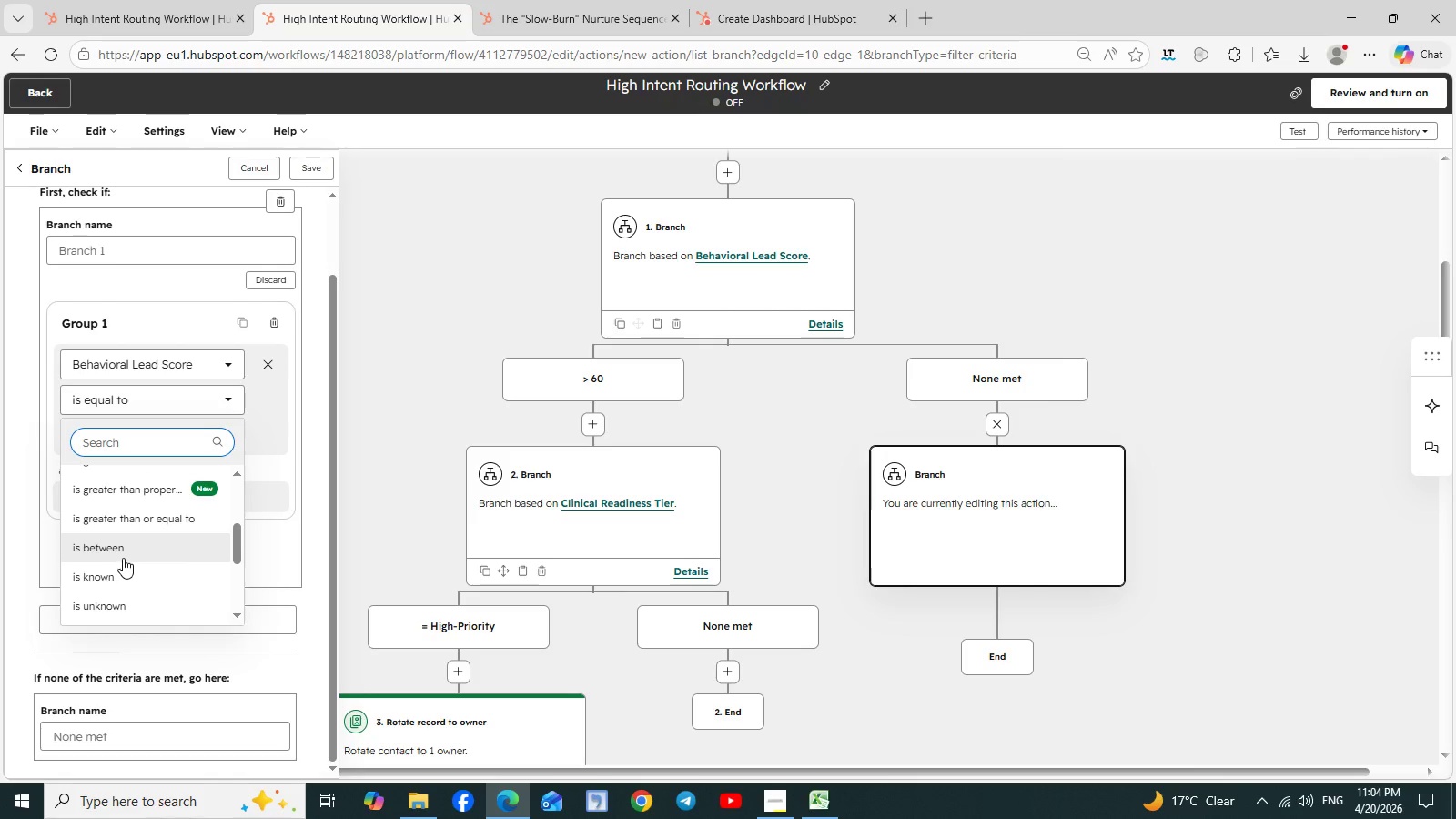 
left_click([126, 556])
 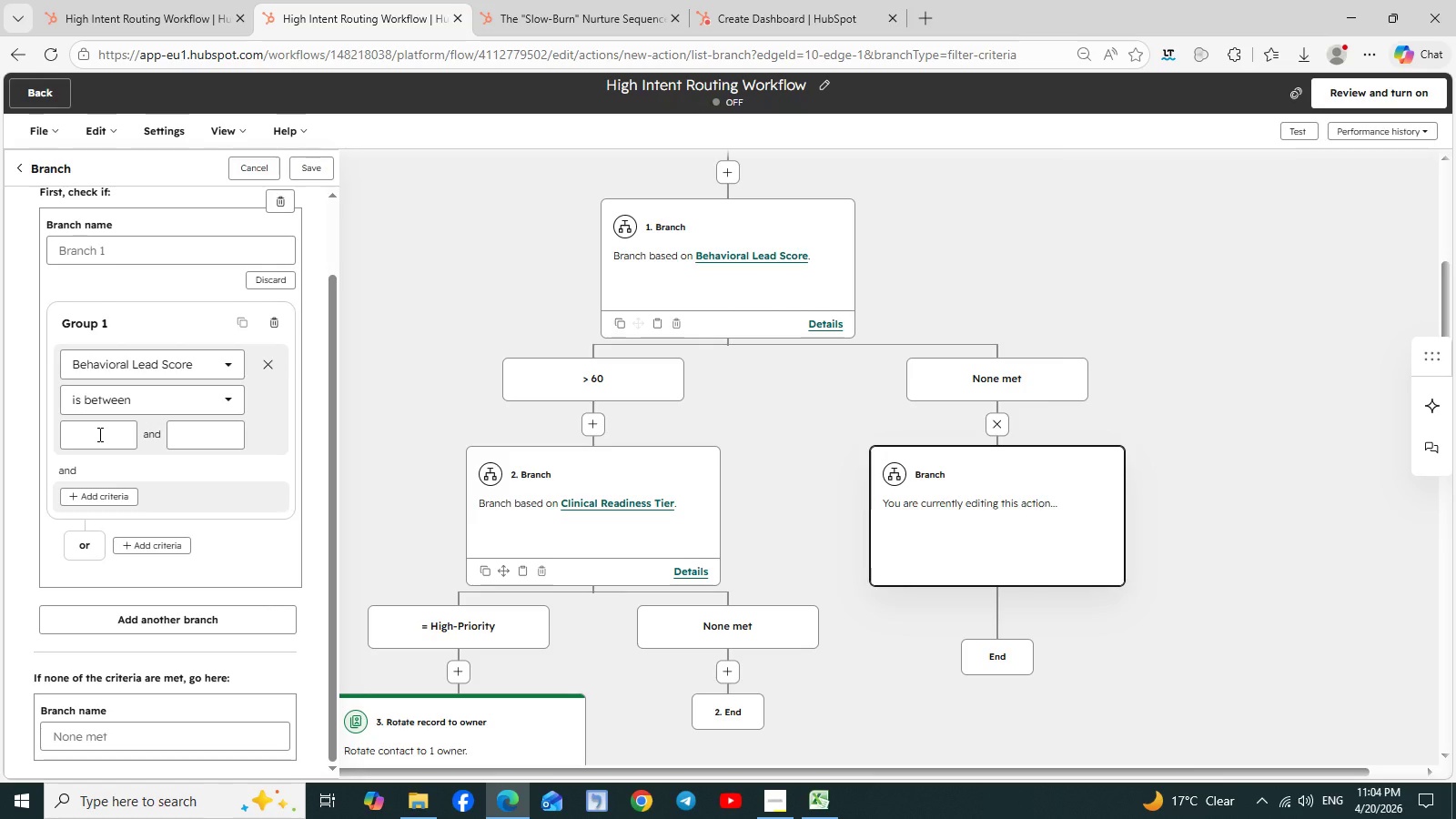 
left_click([98, 434])
 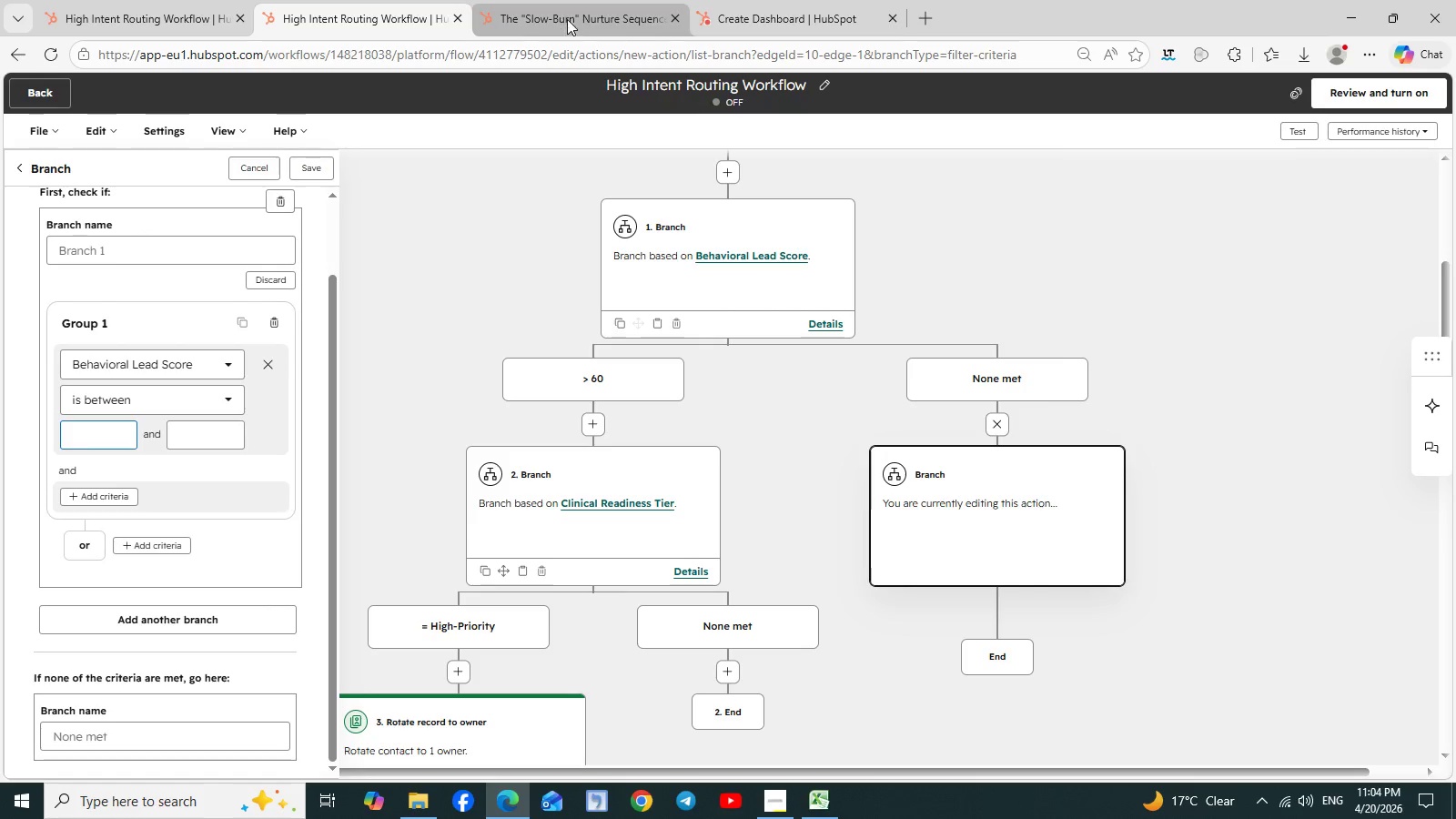 
left_click([746, 3])
 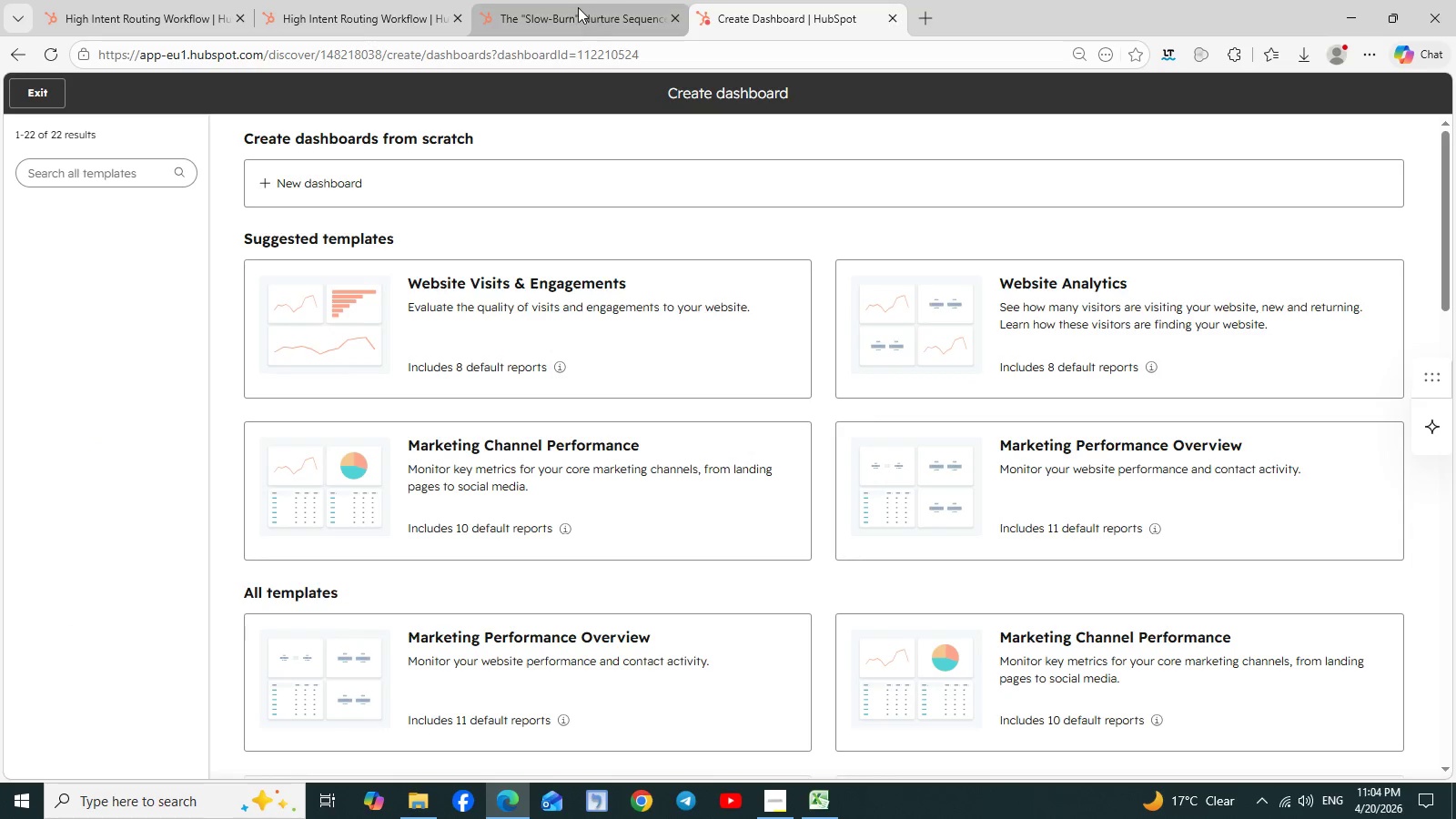 
left_click([578, 7])
 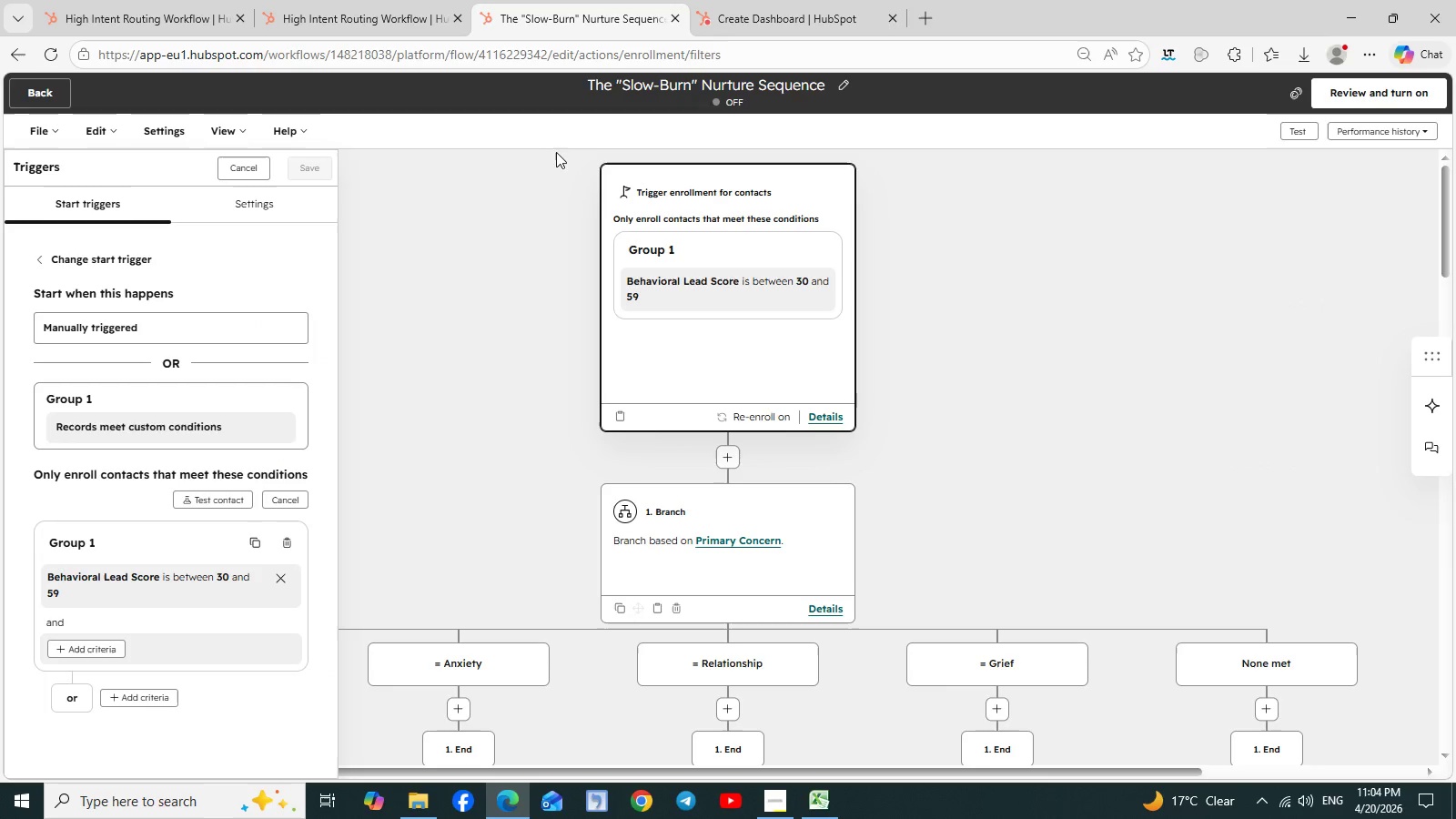 
left_click([403, 8])
 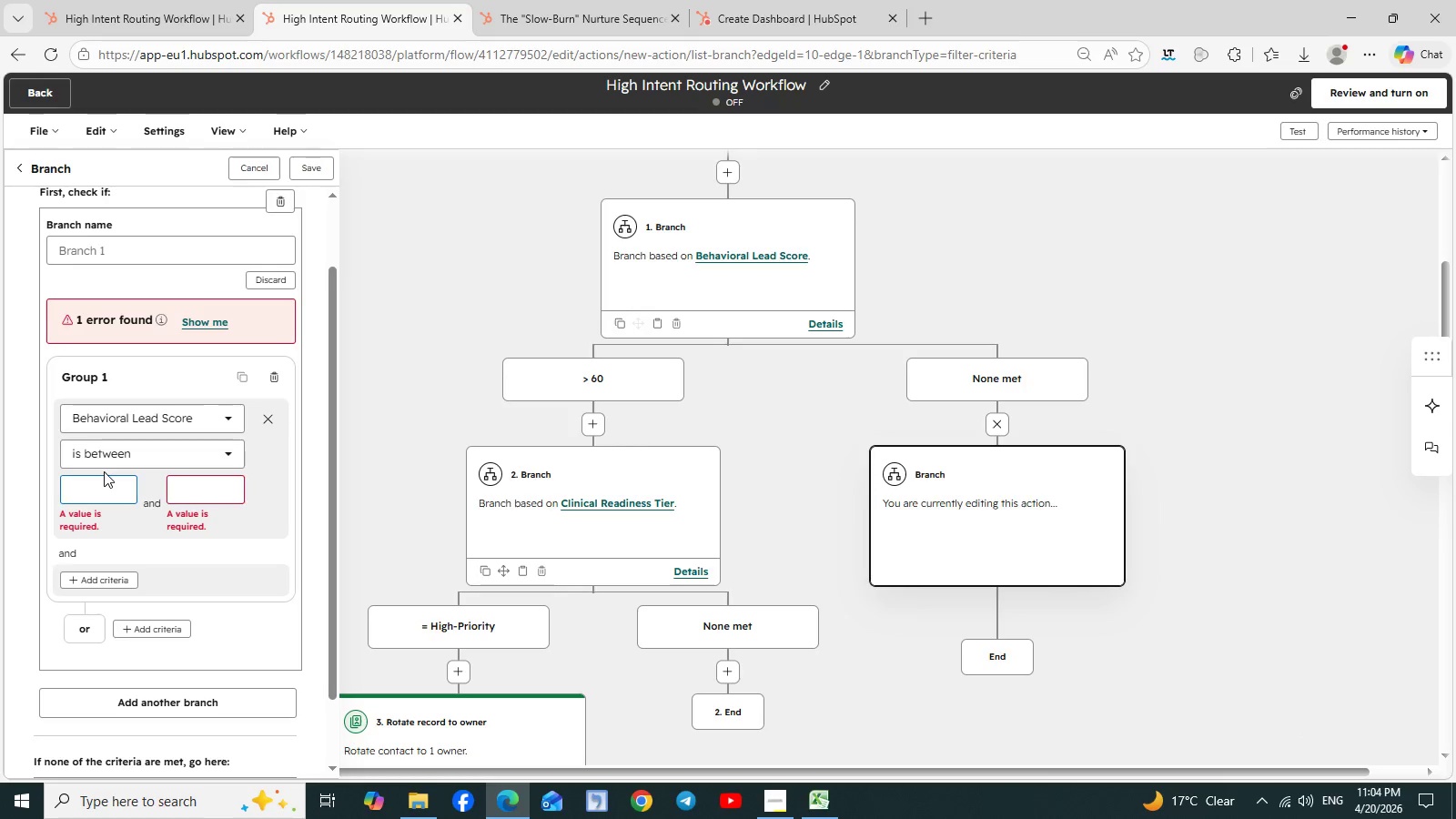 
type(30)
 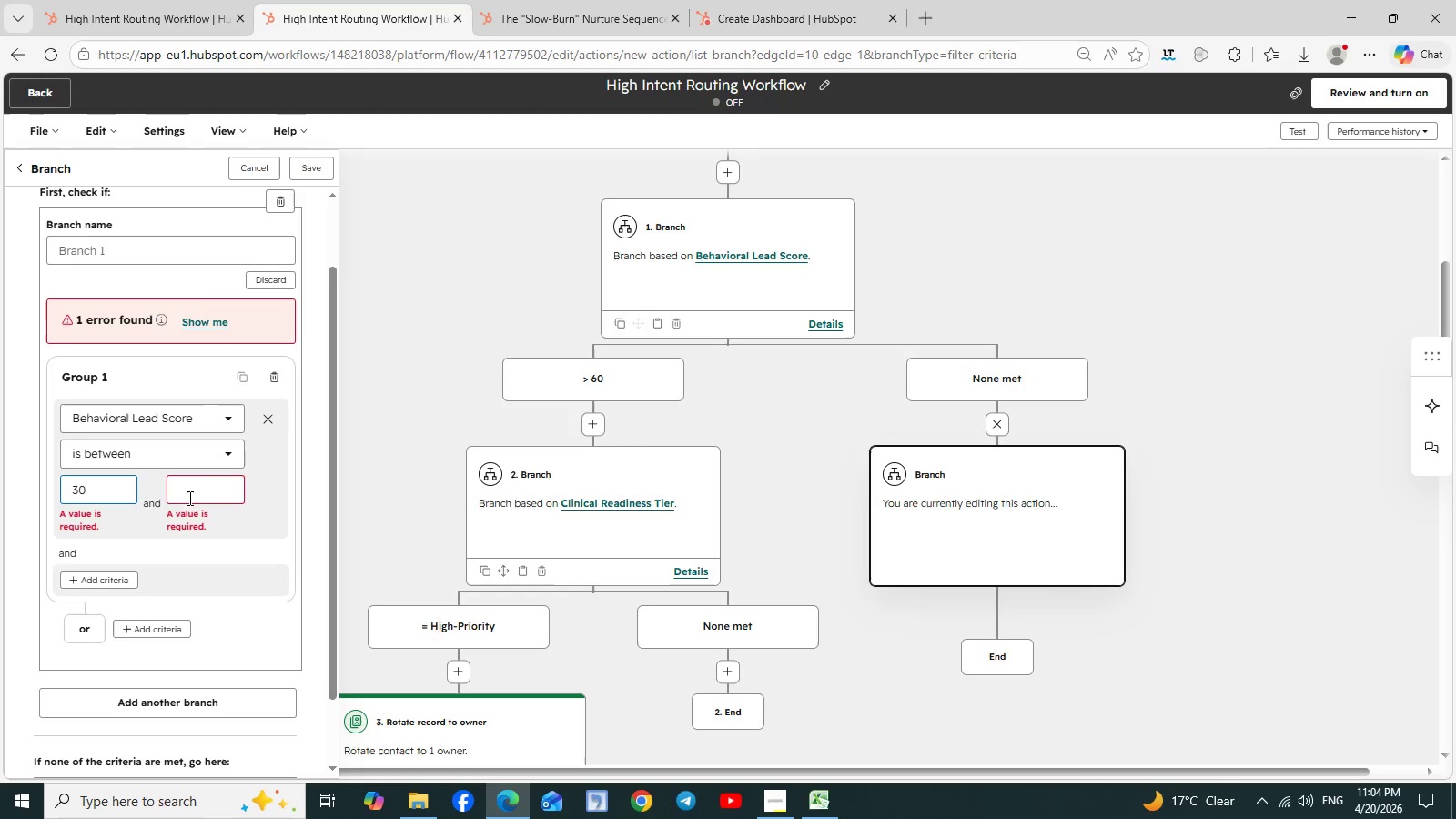 
left_click([195, 497])
 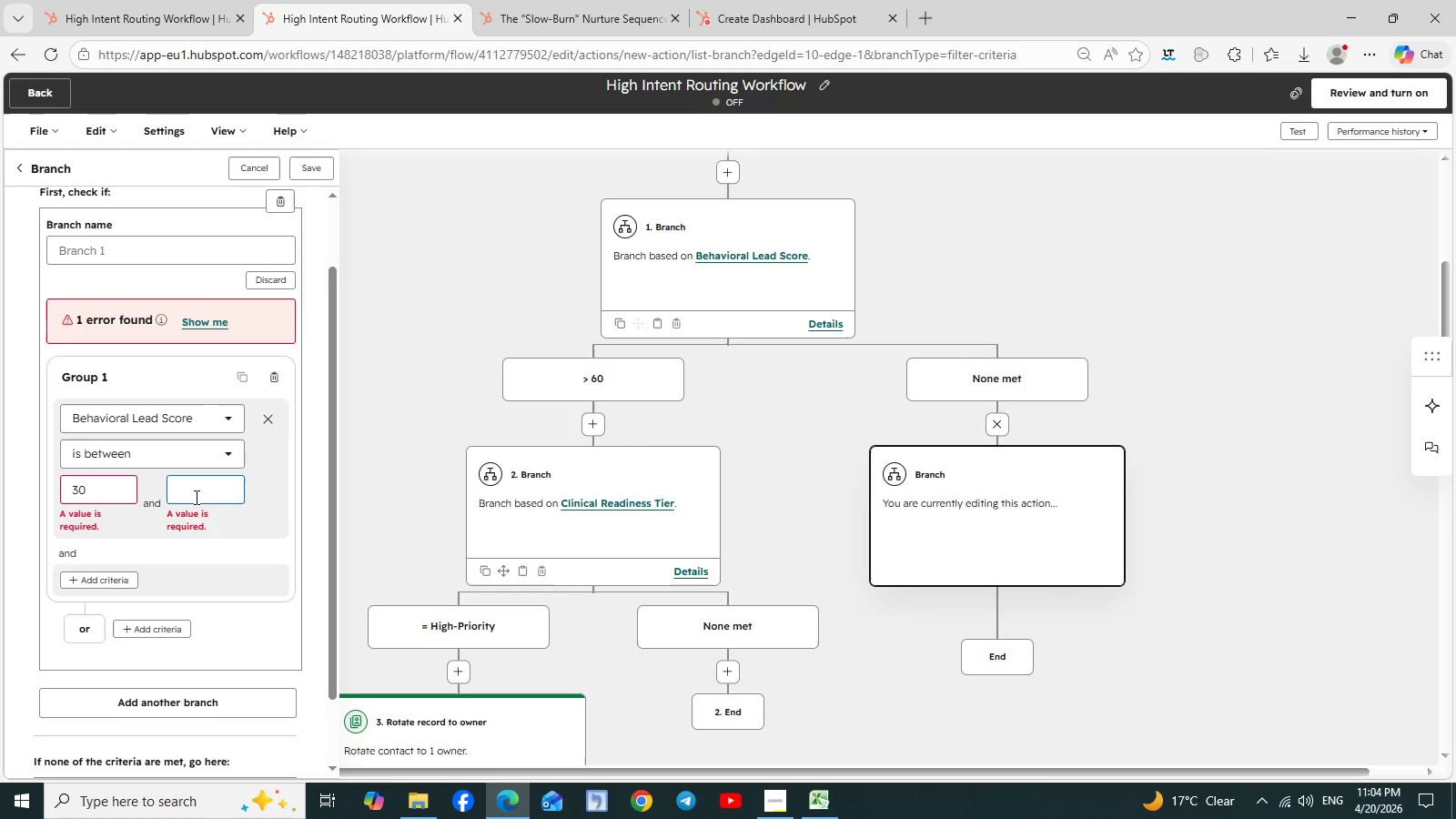 
type(59)
 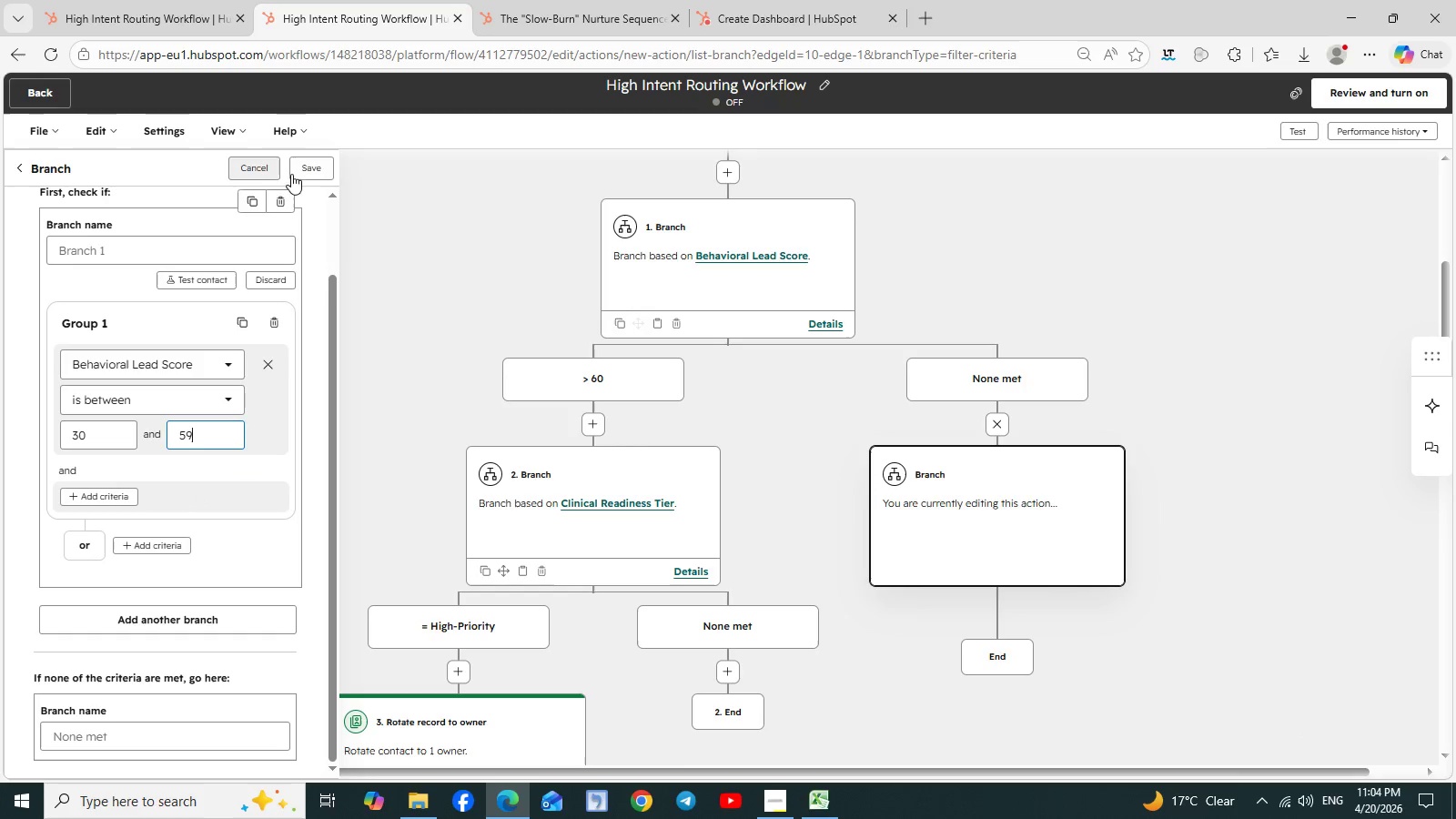 
left_click([309, 171])
 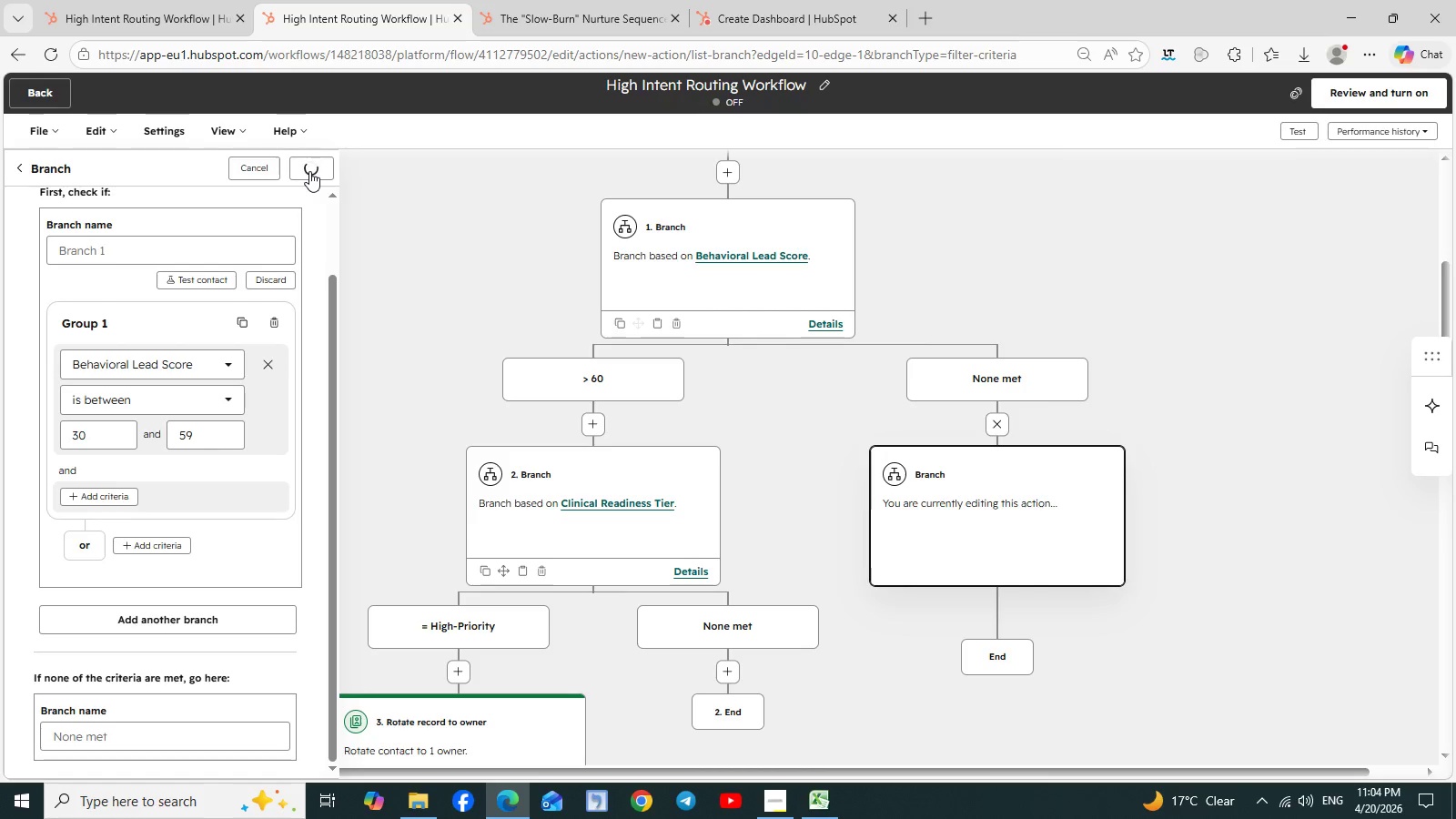 
mouse_move([899, 489])
 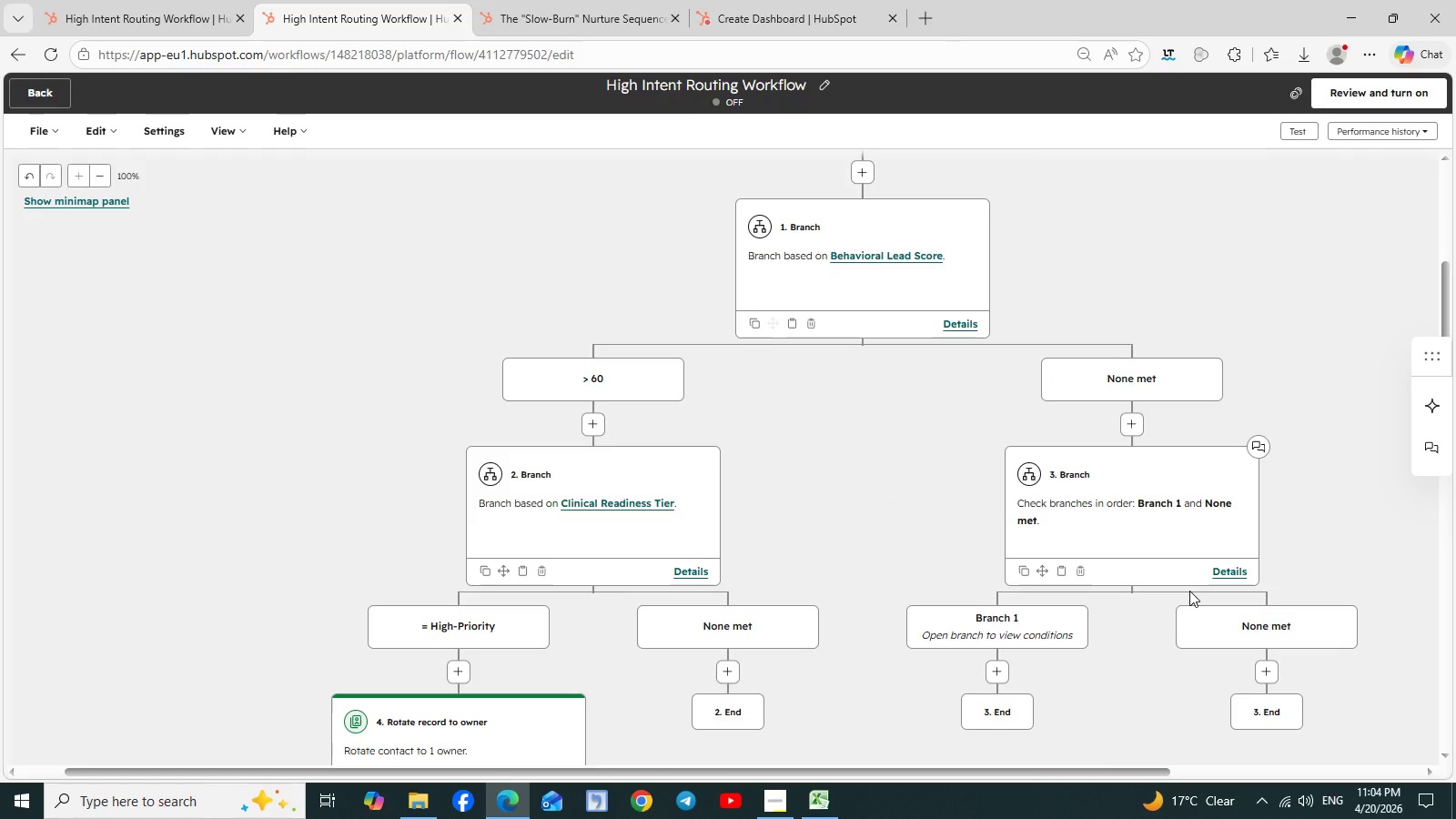 
wait(9.03)
 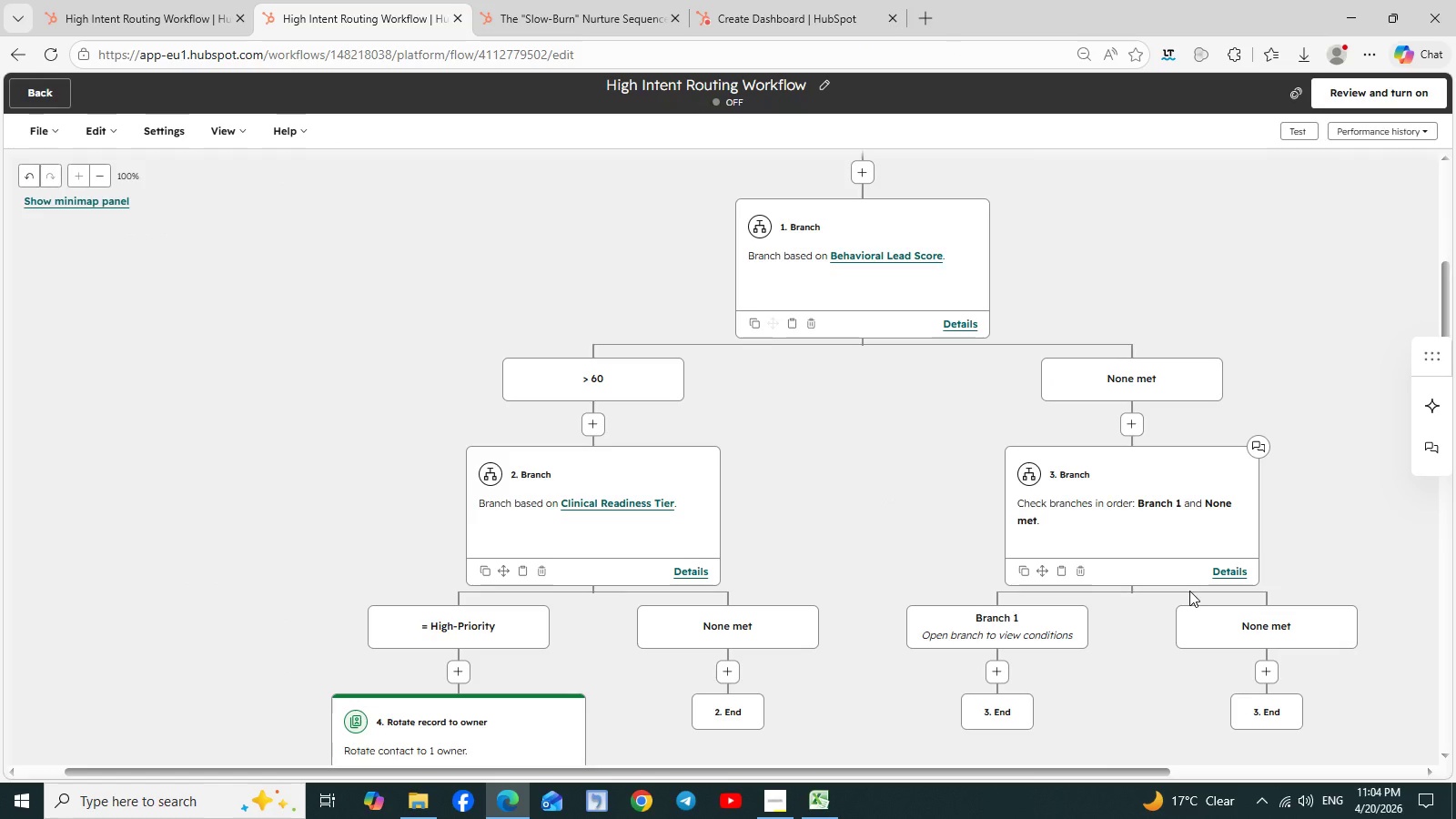 
scroll: coordinate [1070, 619], scroll_direction: none, amount: 0.0
 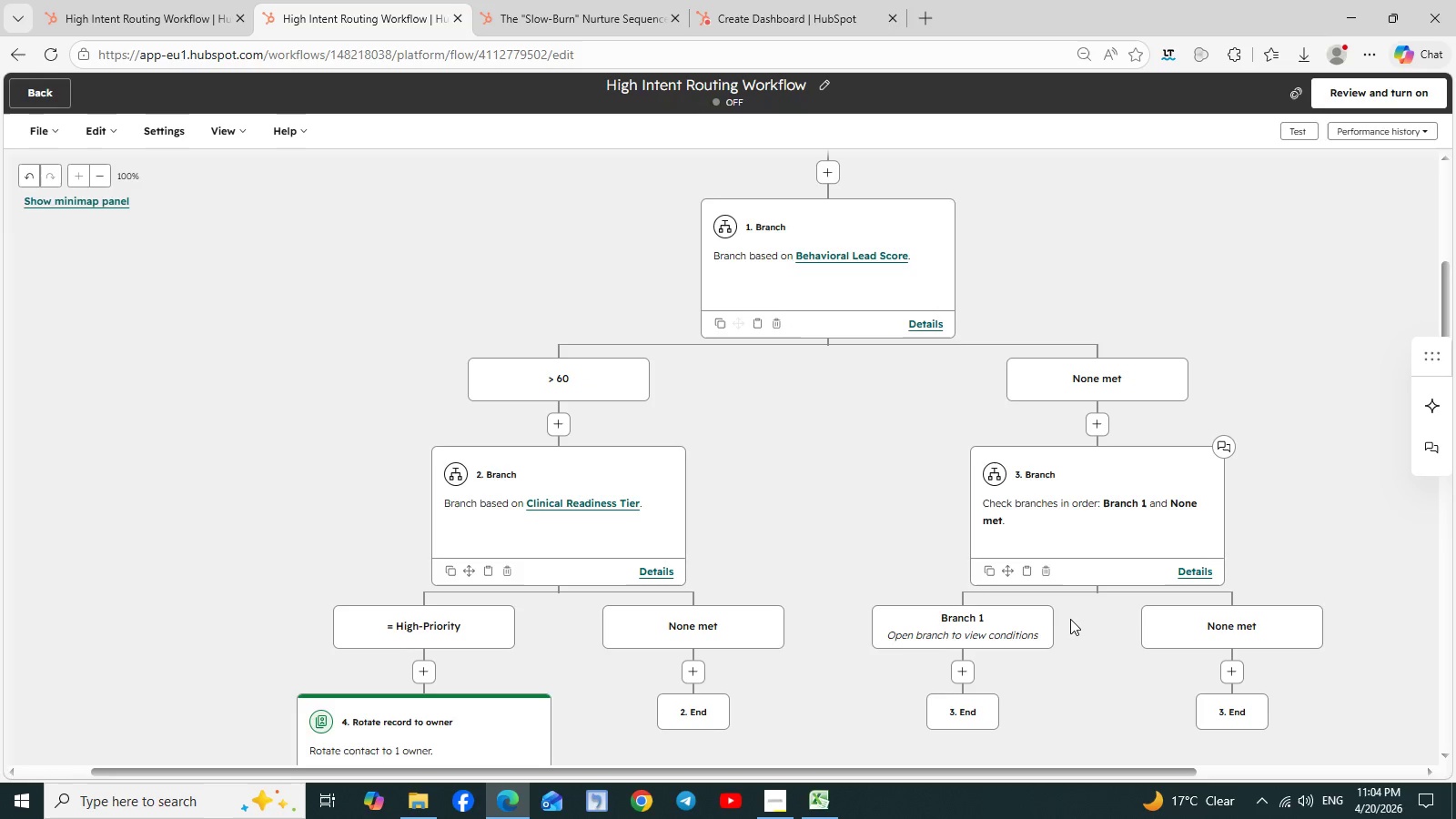 
scroll: coordinate [1070, 619], scroll_direction: down, amount: 1.0
 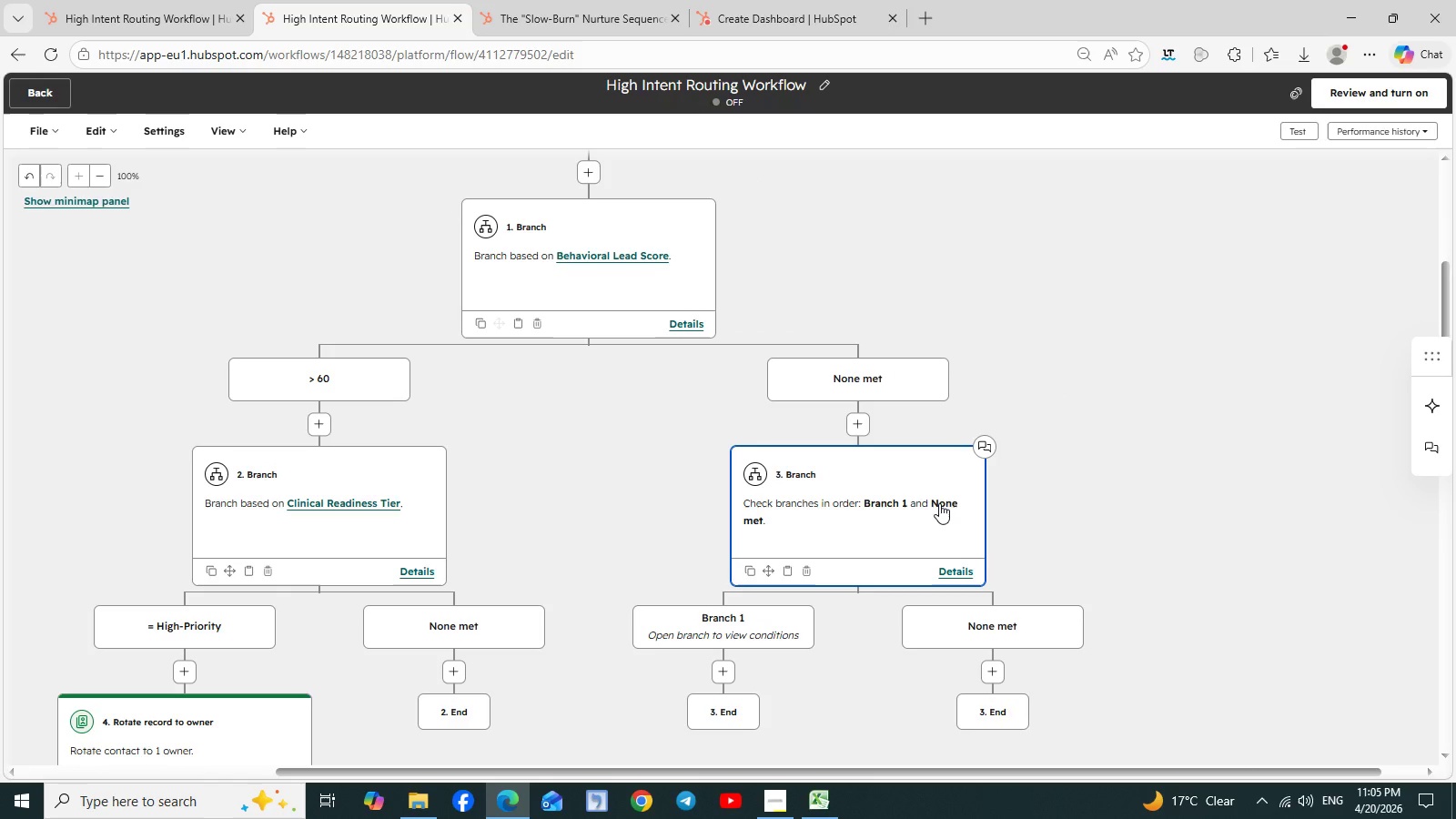 
wait(7.11)
 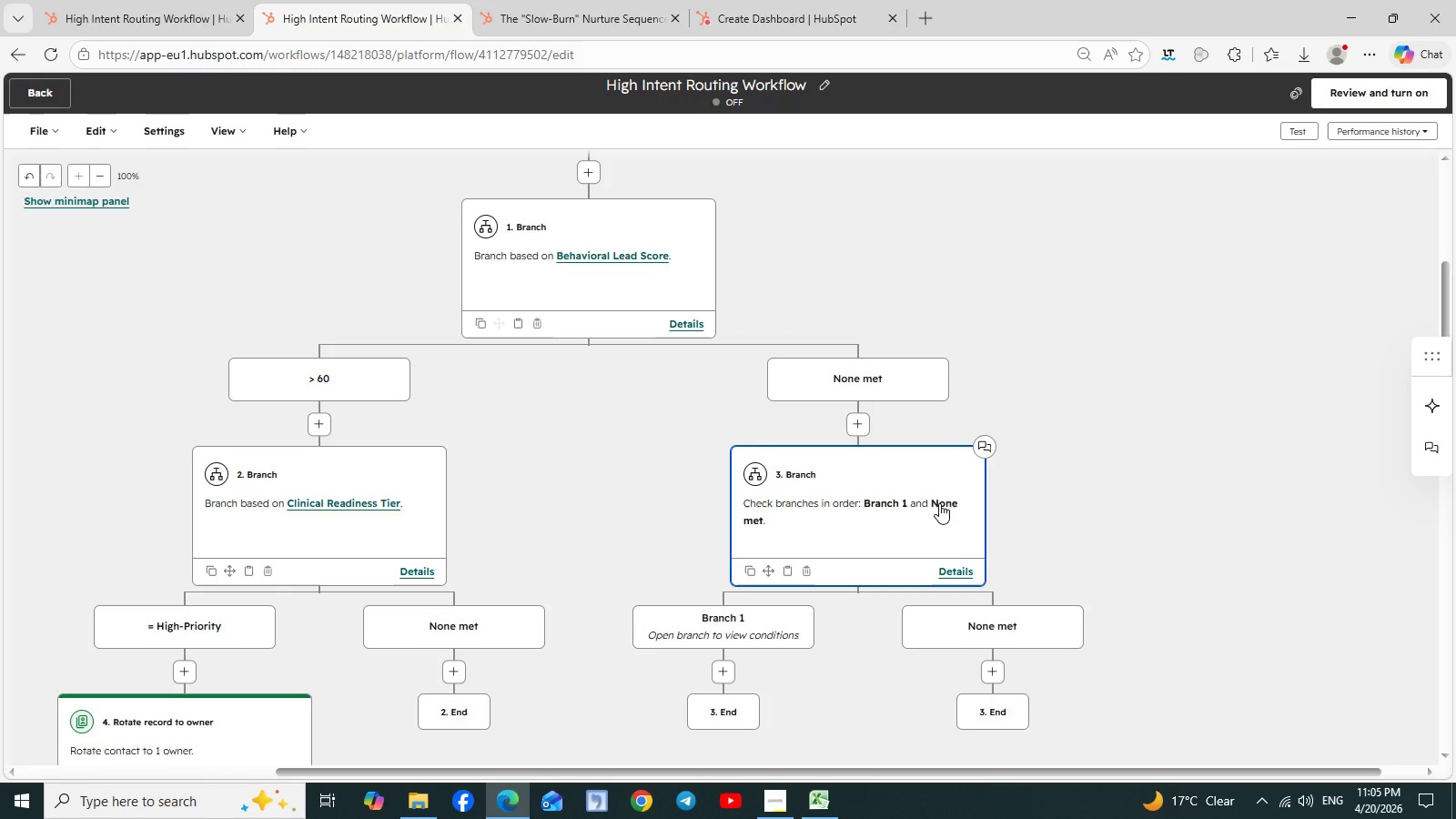 
scroll: coordinate [820, 549], scroll_direction: down, amount: 1.0
 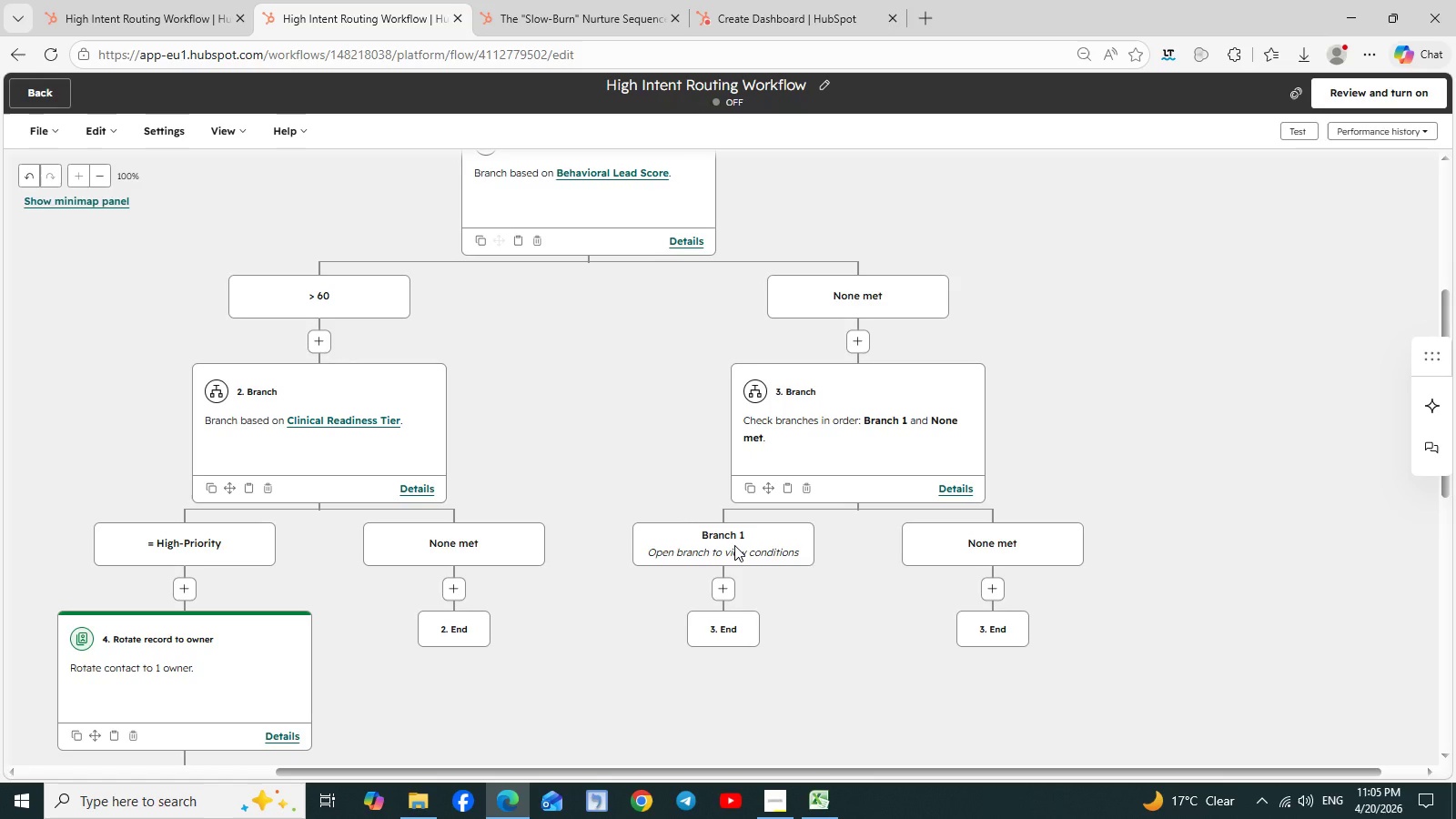 
left_click([734, 545])
 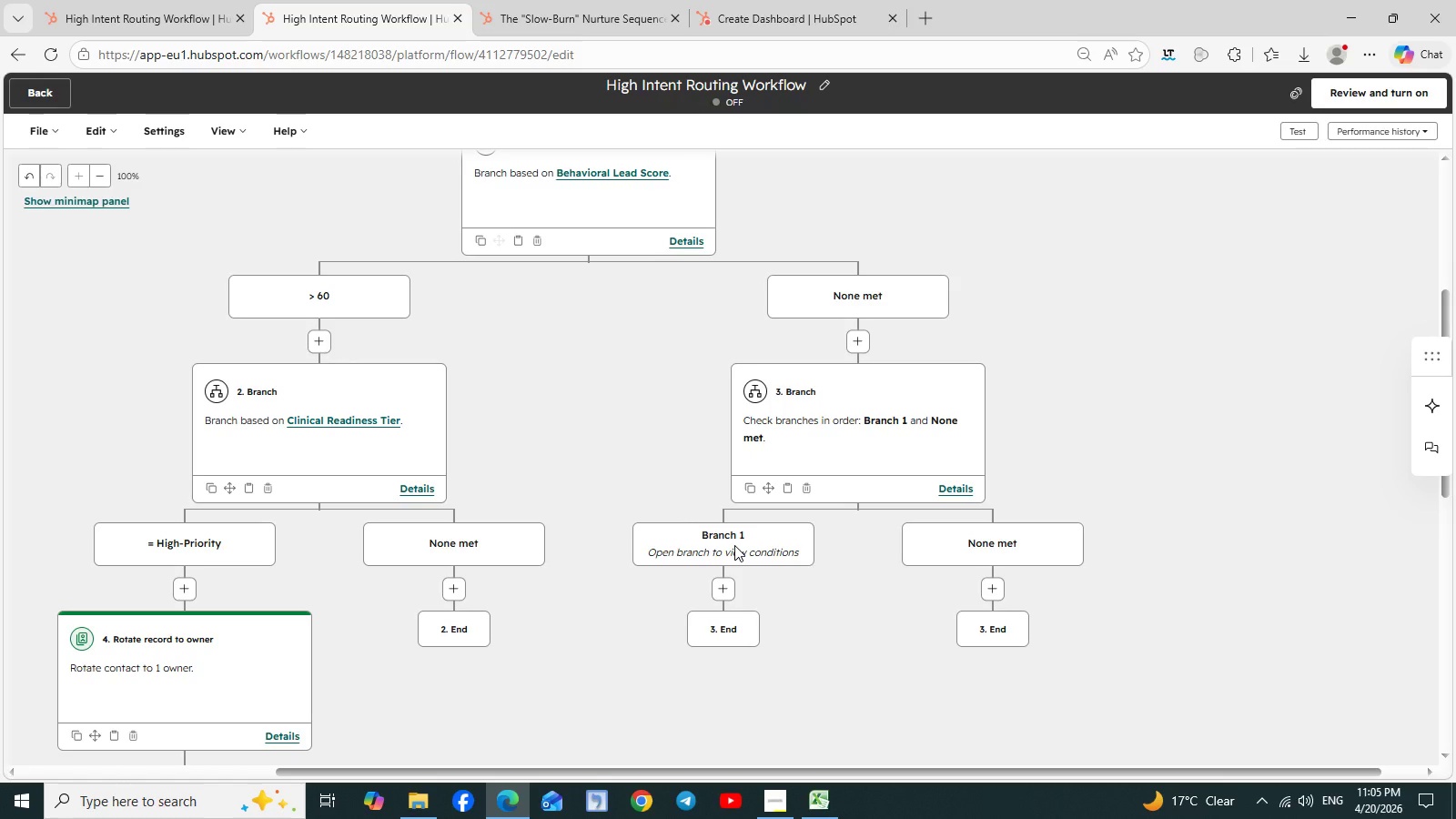 
double_click([734, 545])
 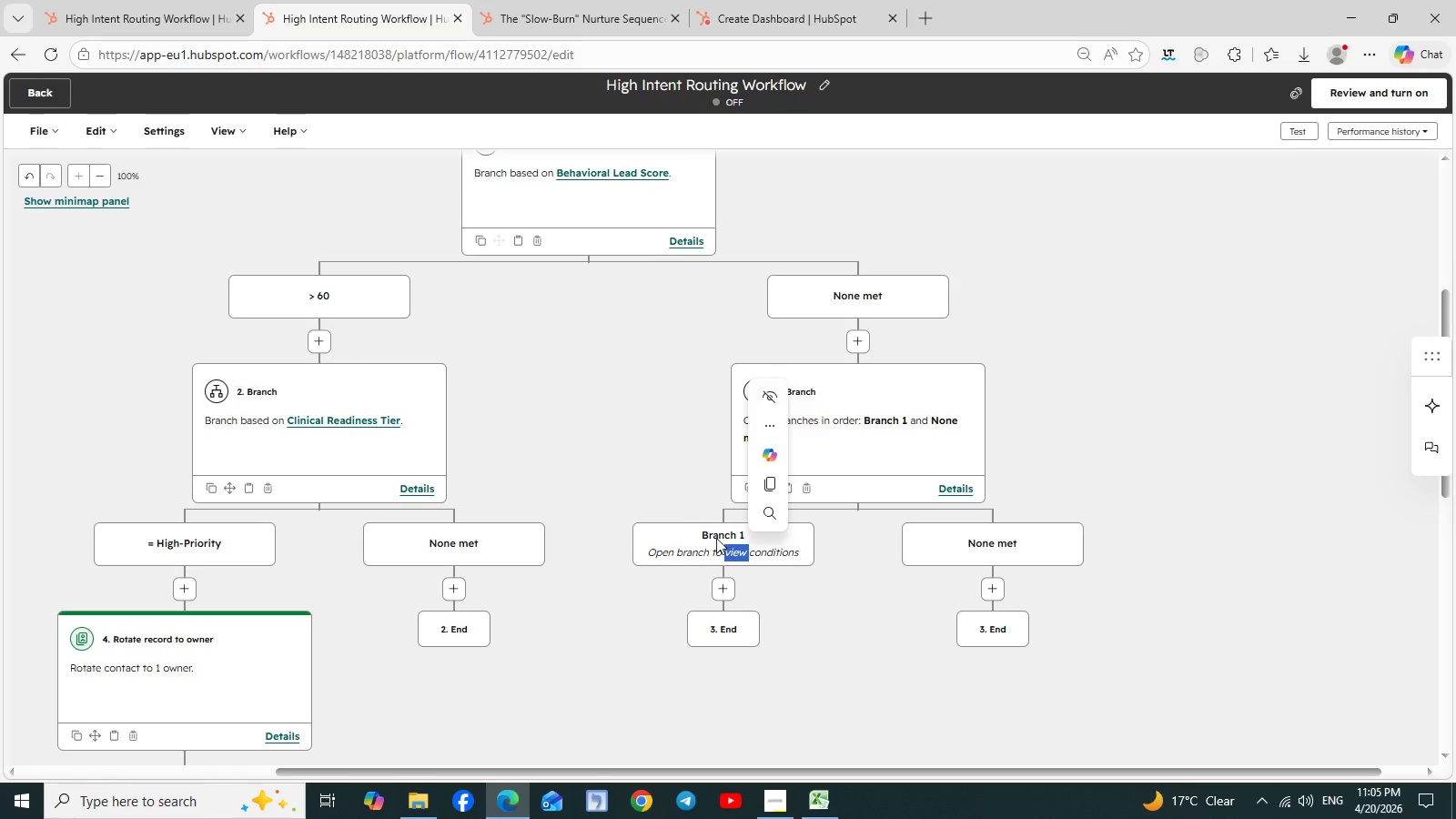 
left_click([712, 534])
 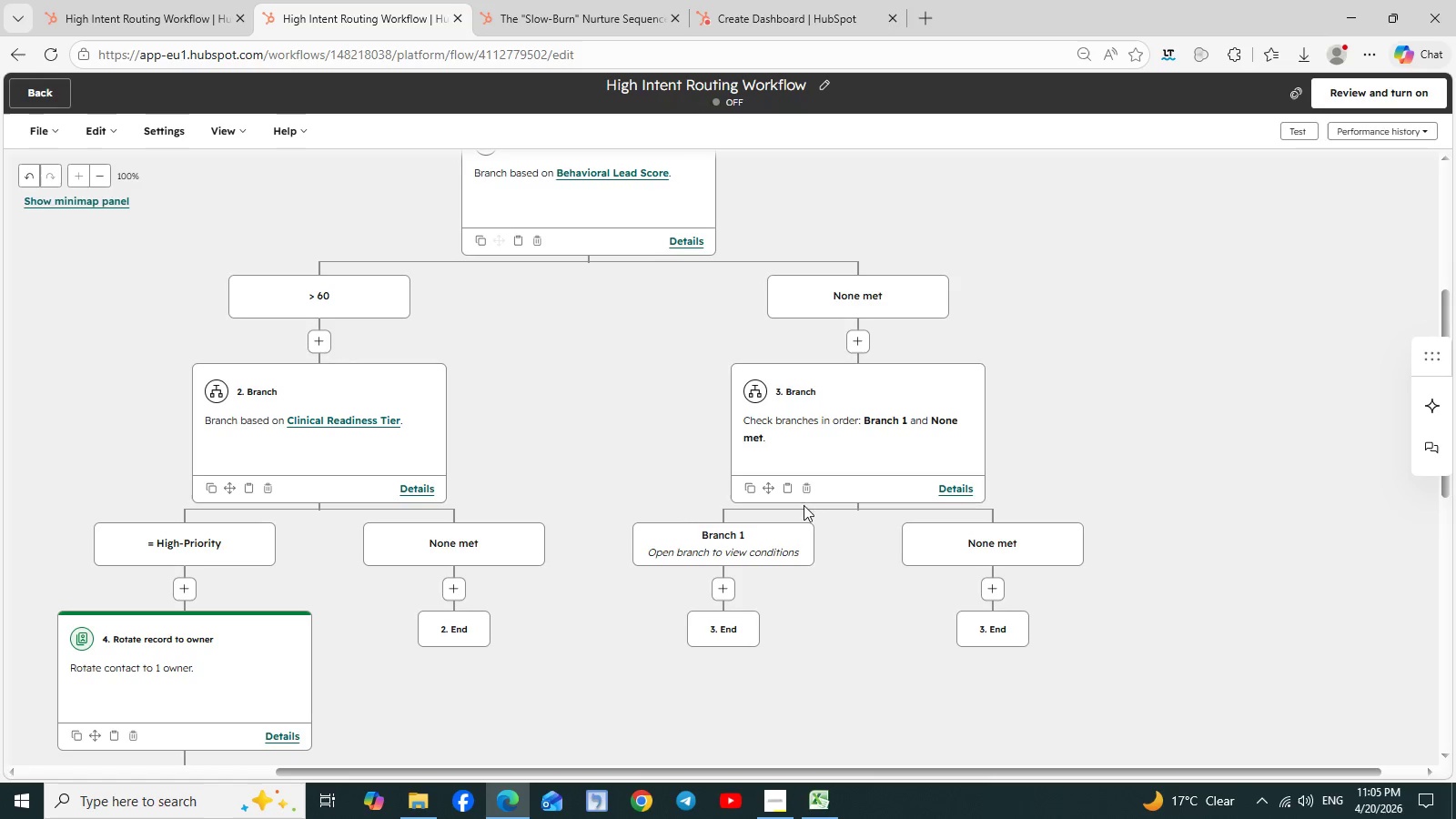 
mouse_move([796, 469])
 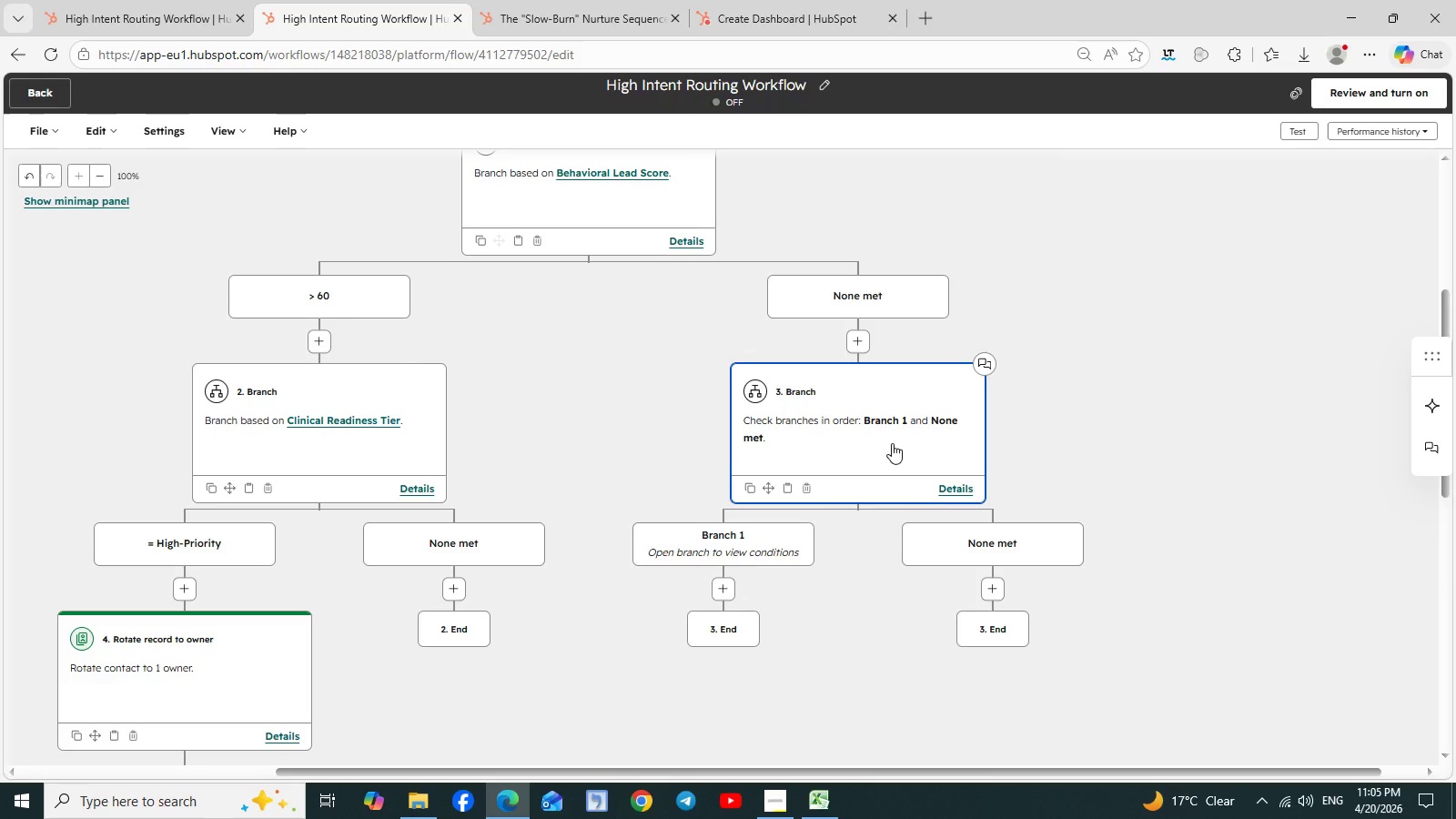 
wait(10.57)
 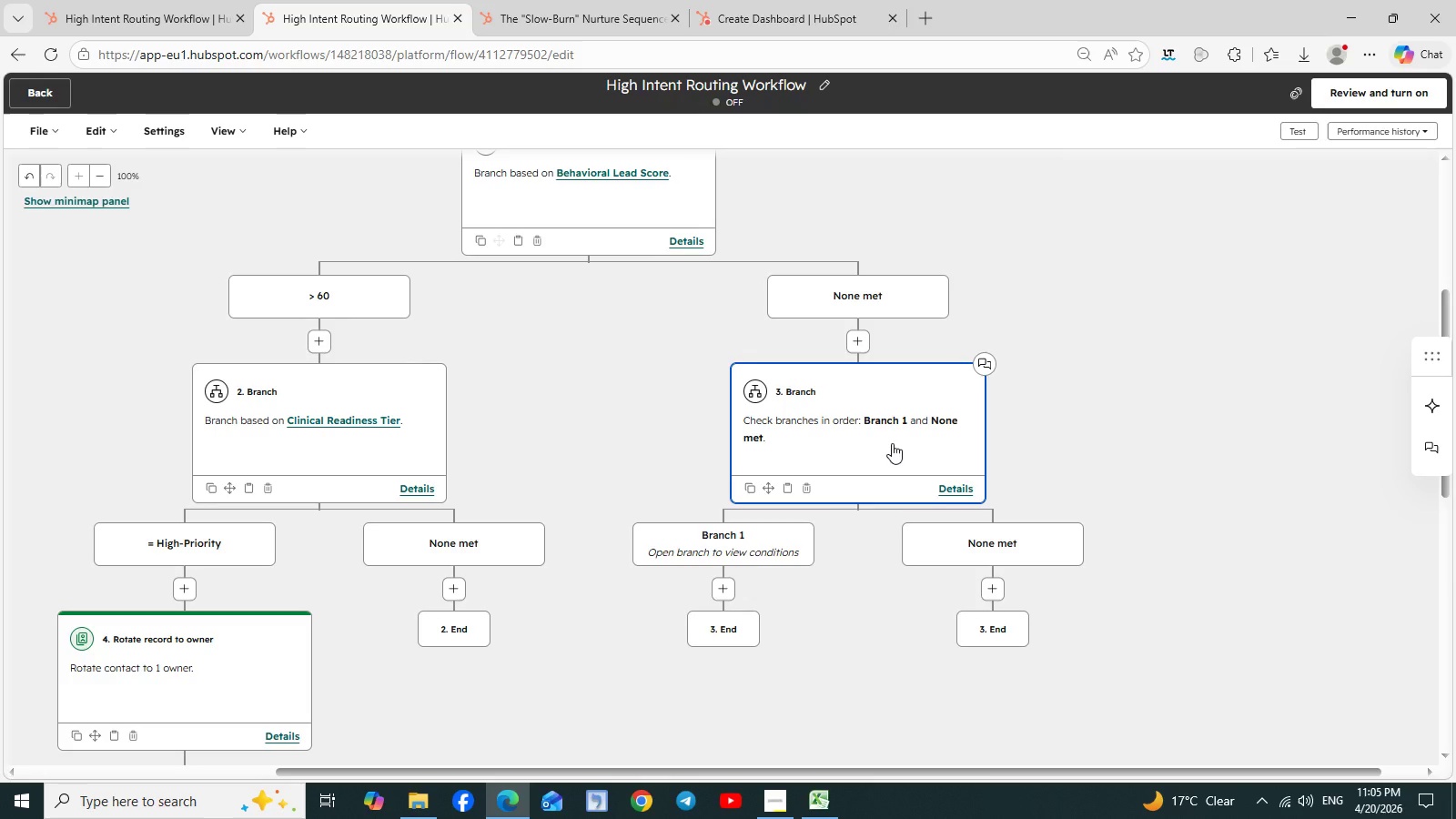 
left_click([806, 482])
 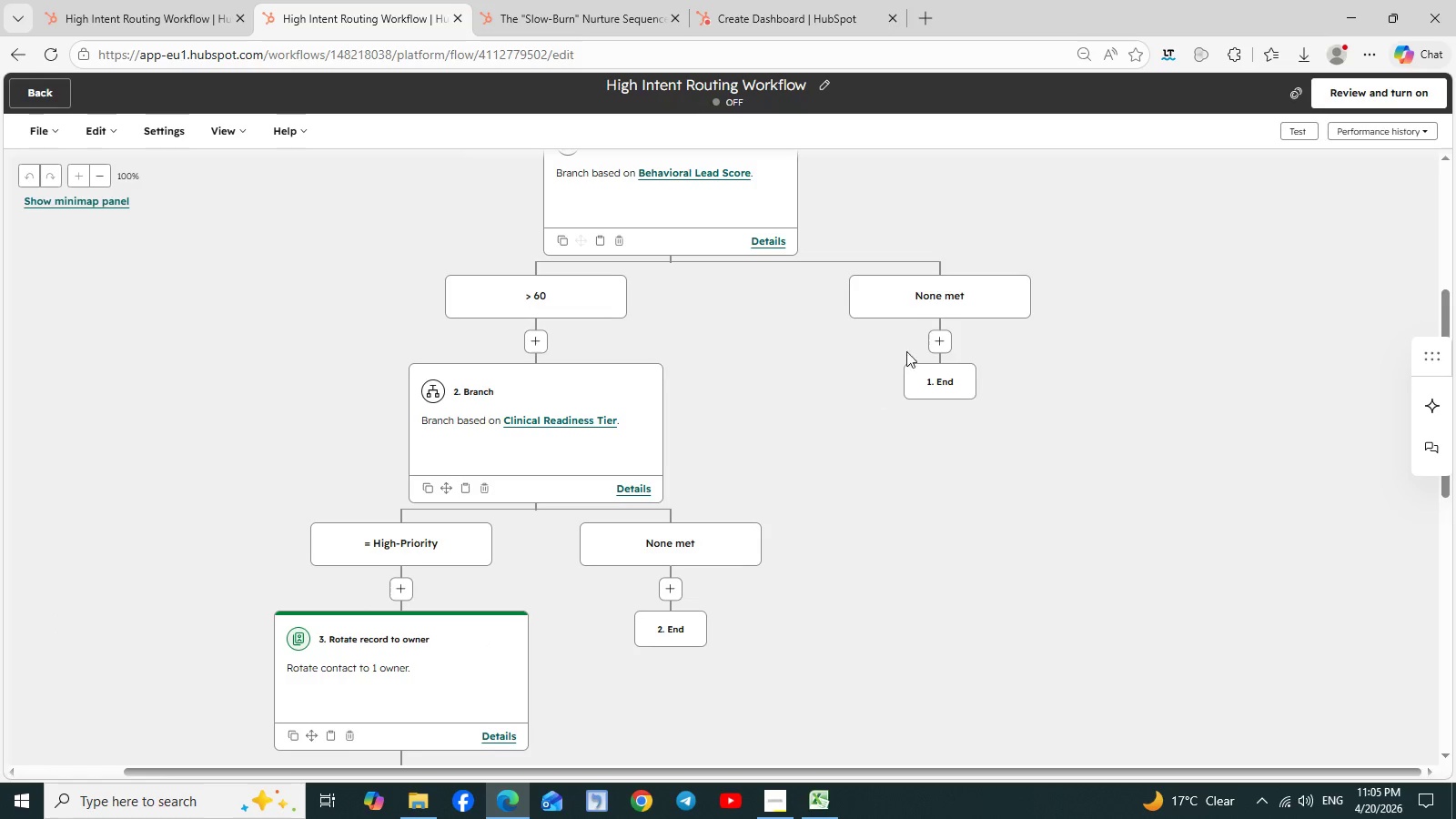 
left_click([943, 334])
 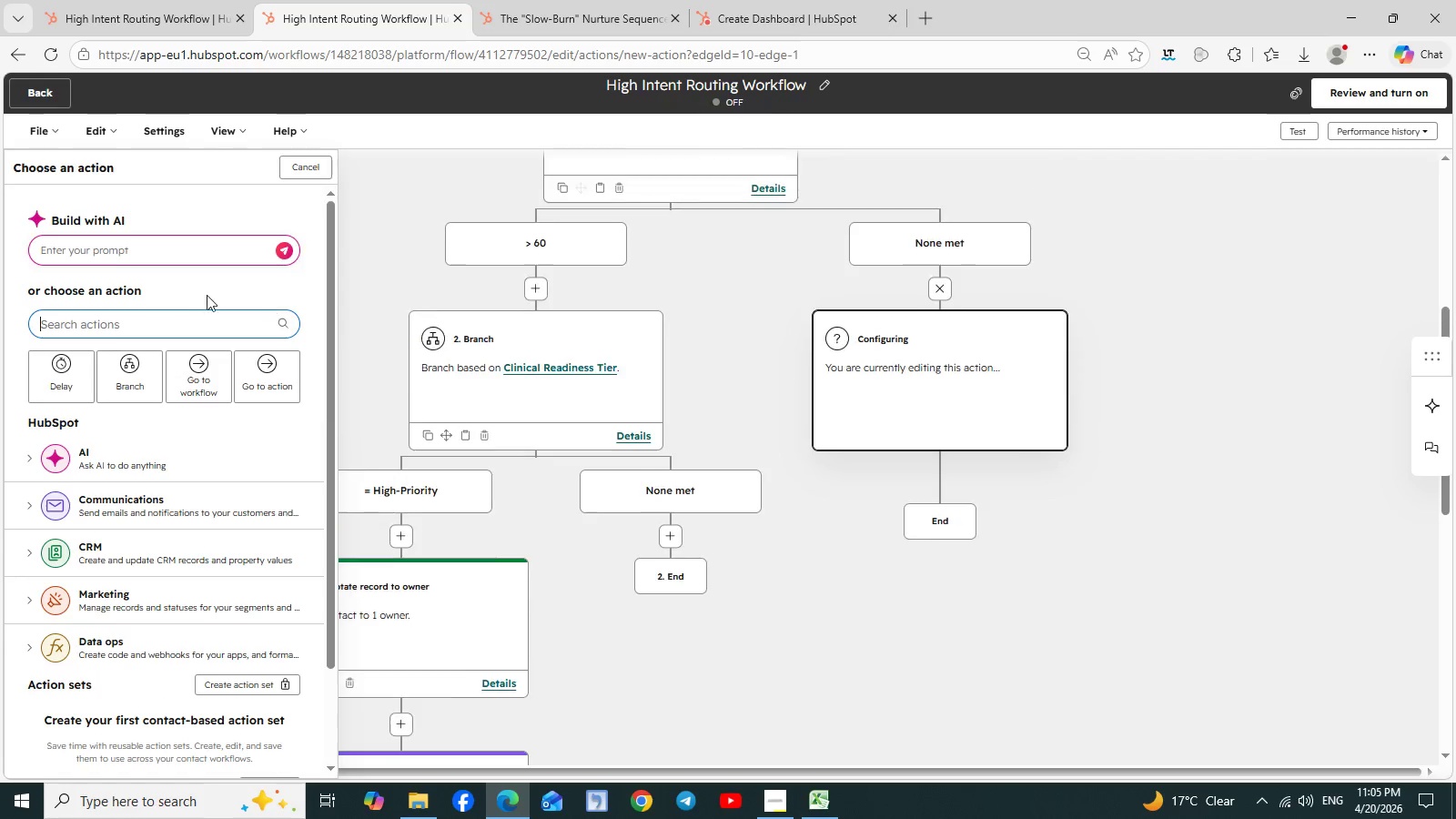 
left_click([151, 378])
 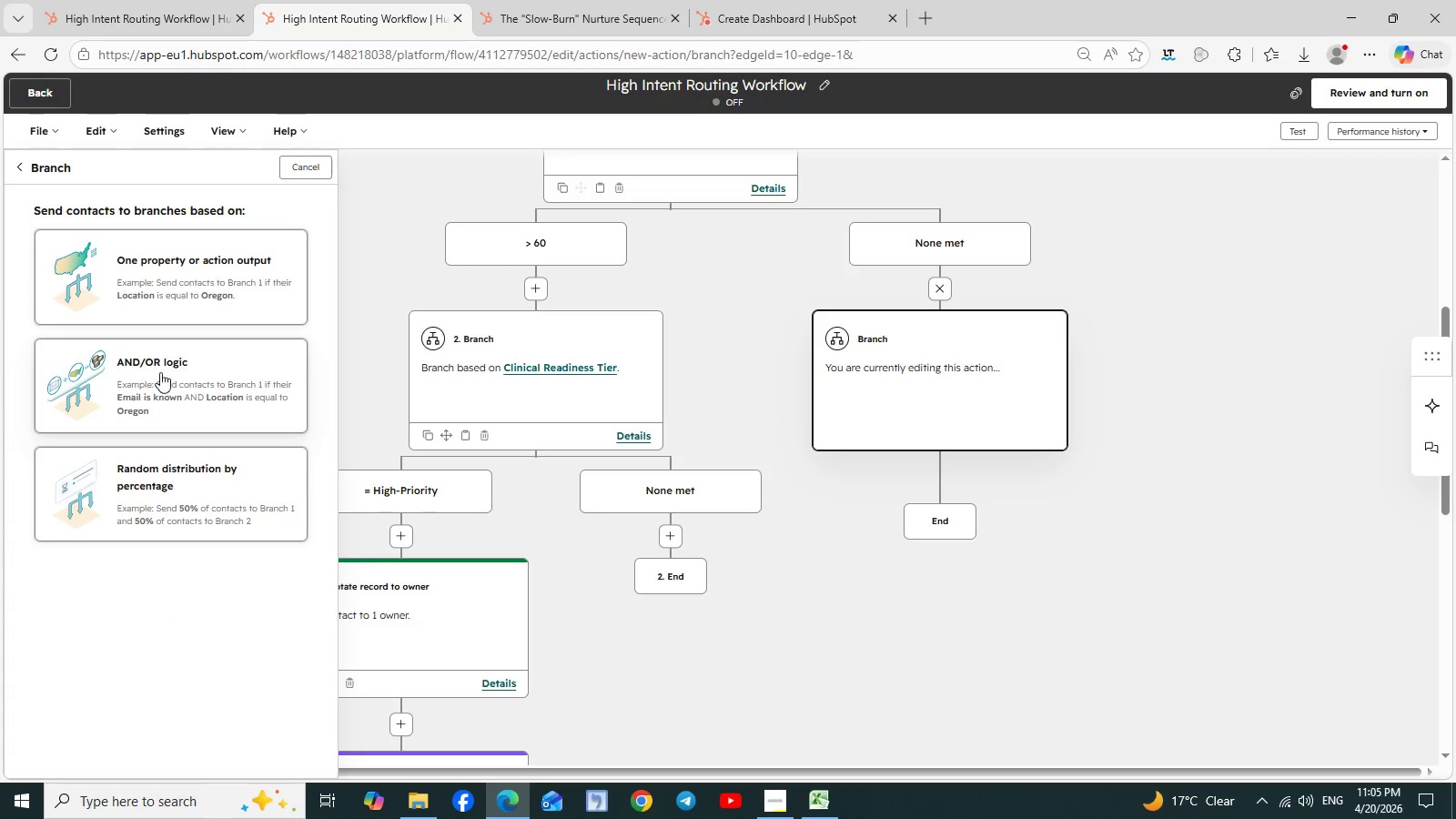 
left_click([170, 384])
 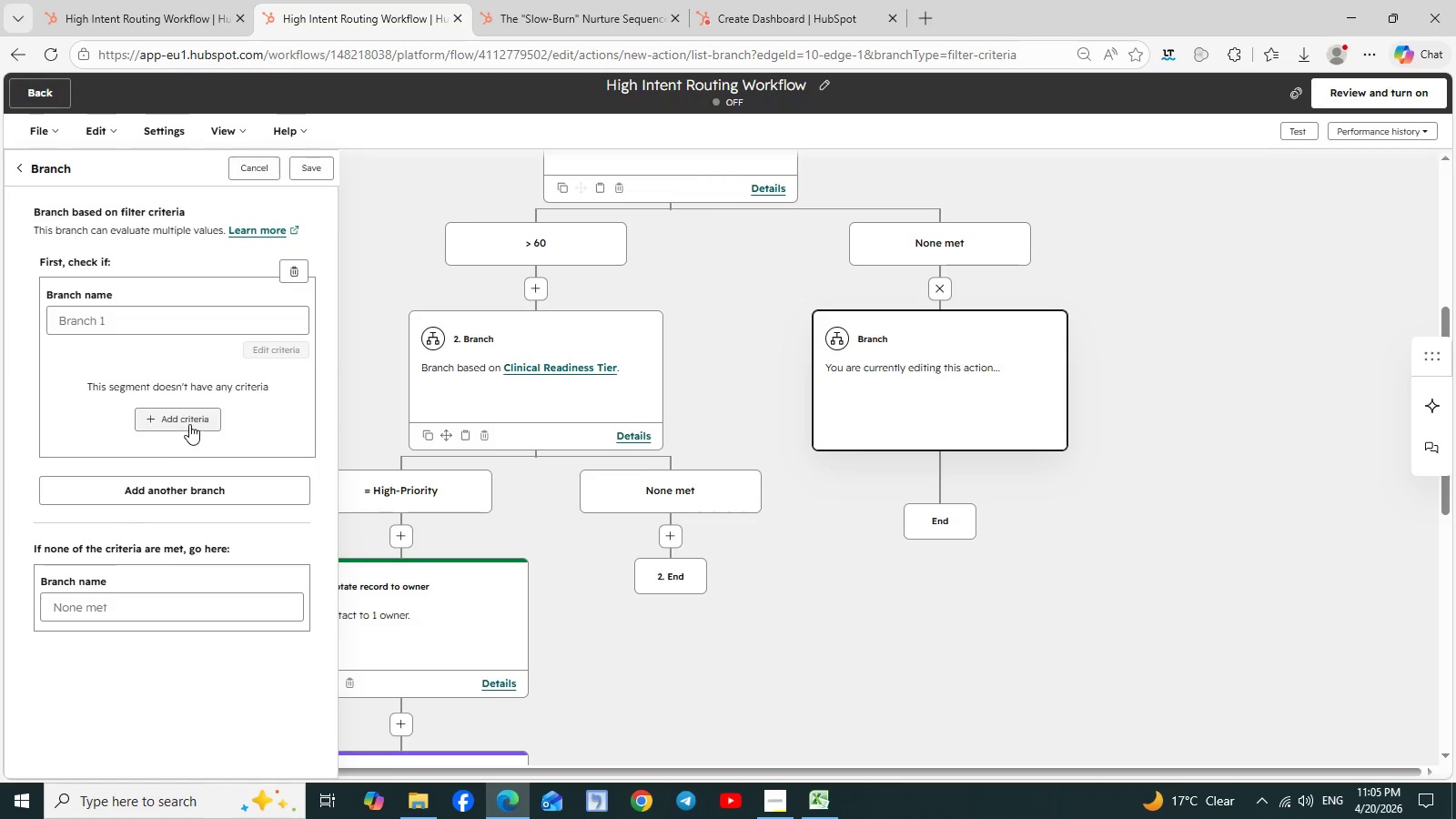 
left_click([186, 422])
 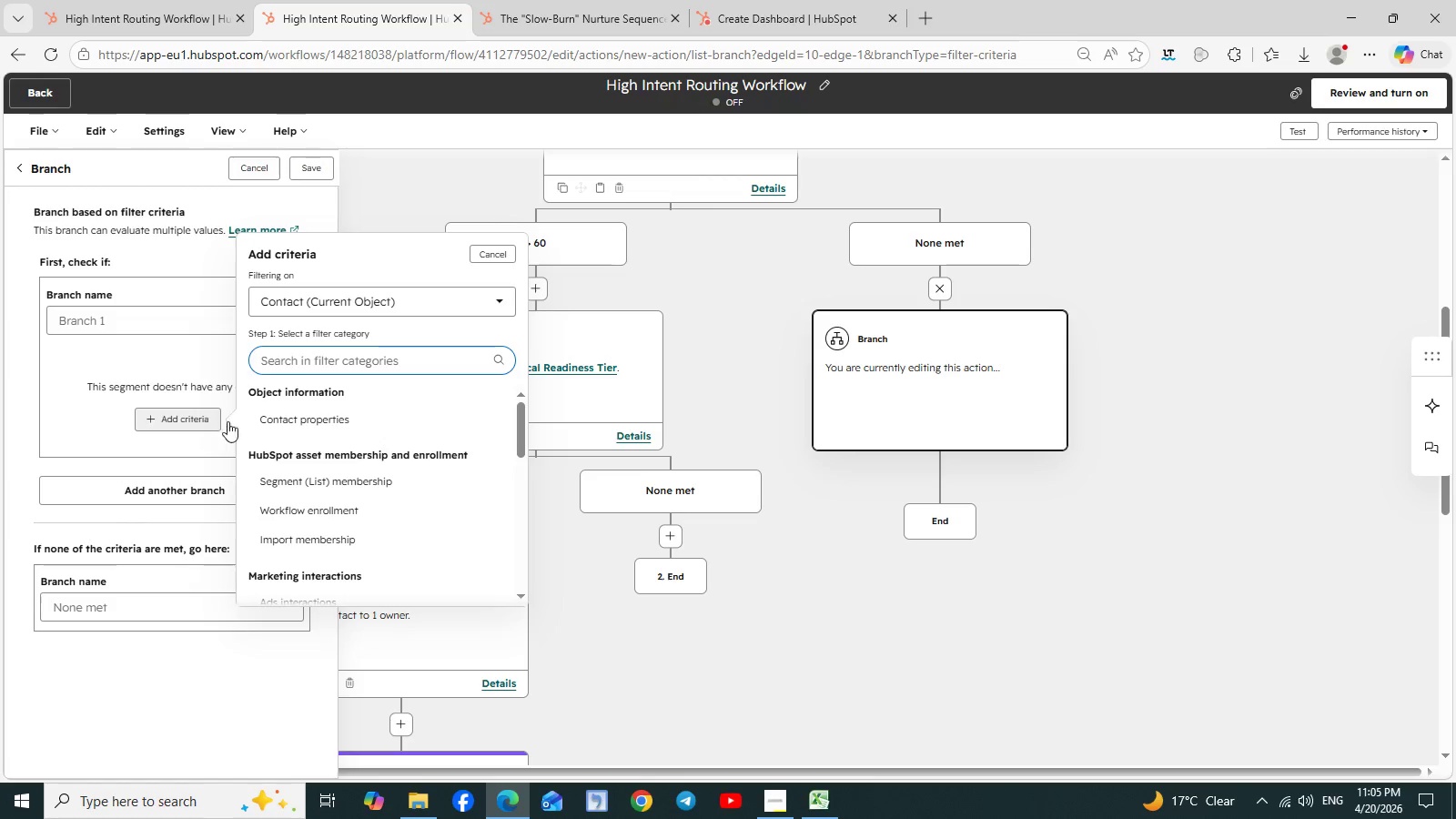 
left_click([275, 420])
 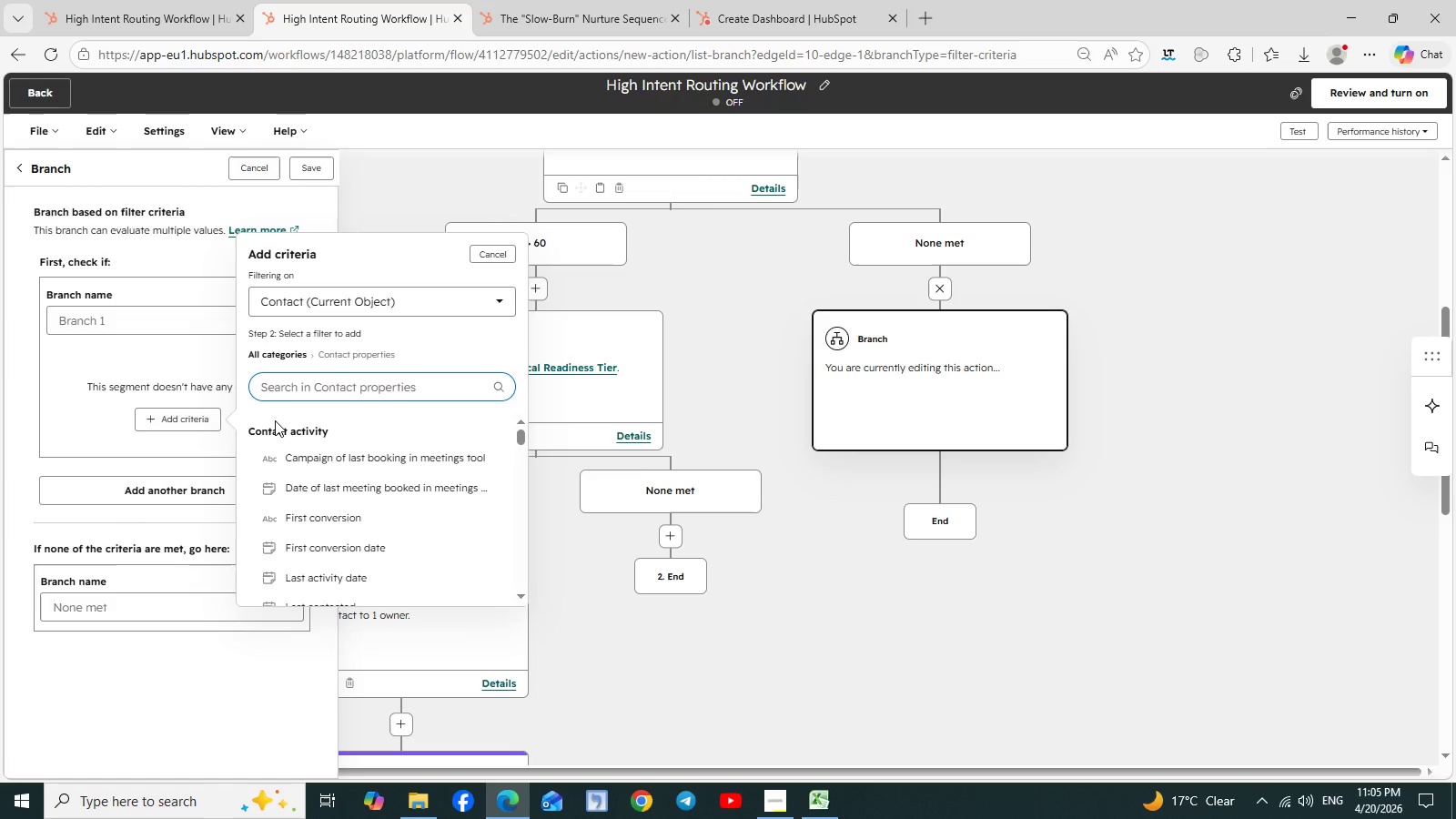 
type(behavio)
 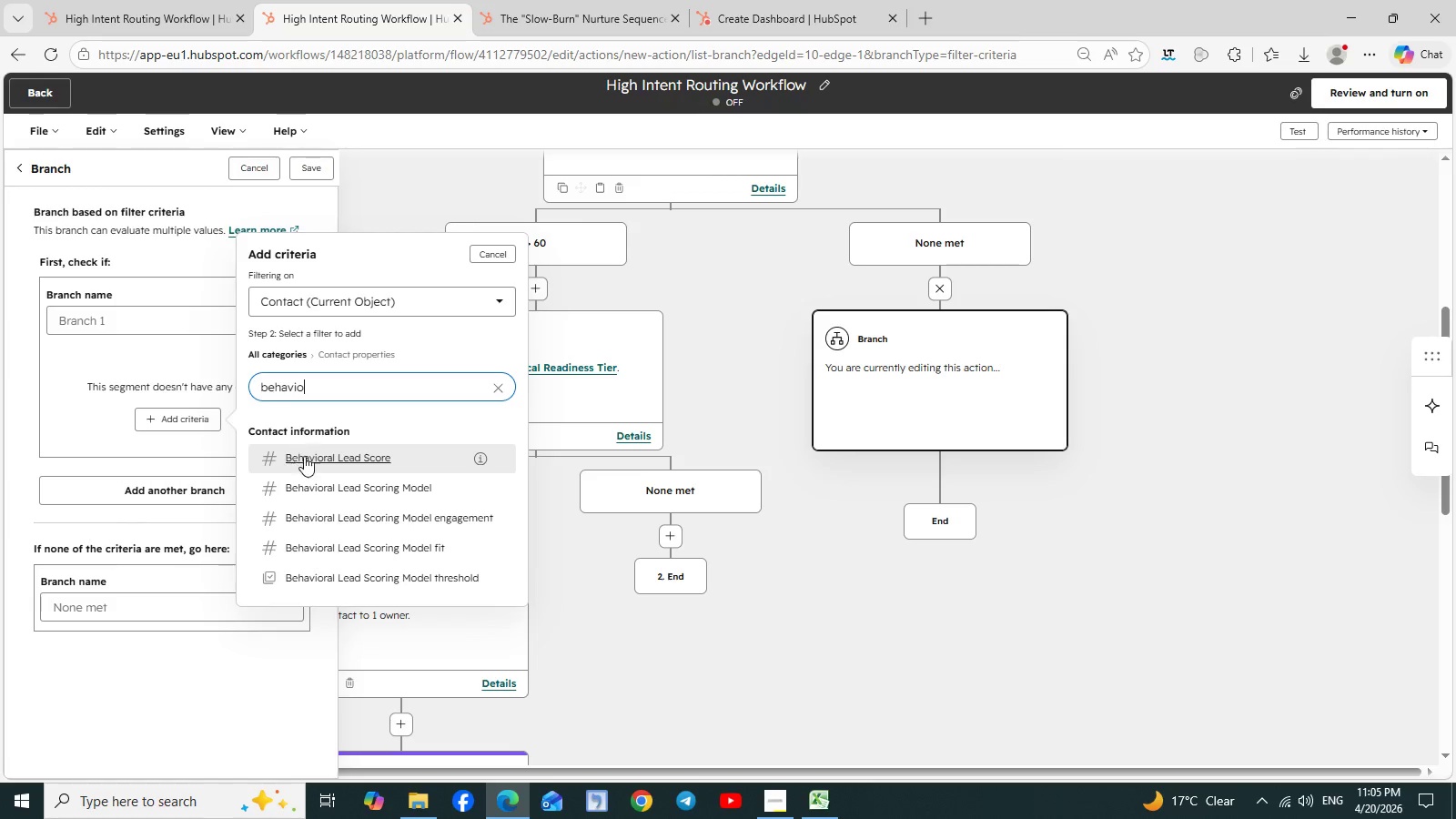 
left_click([306, 460])
 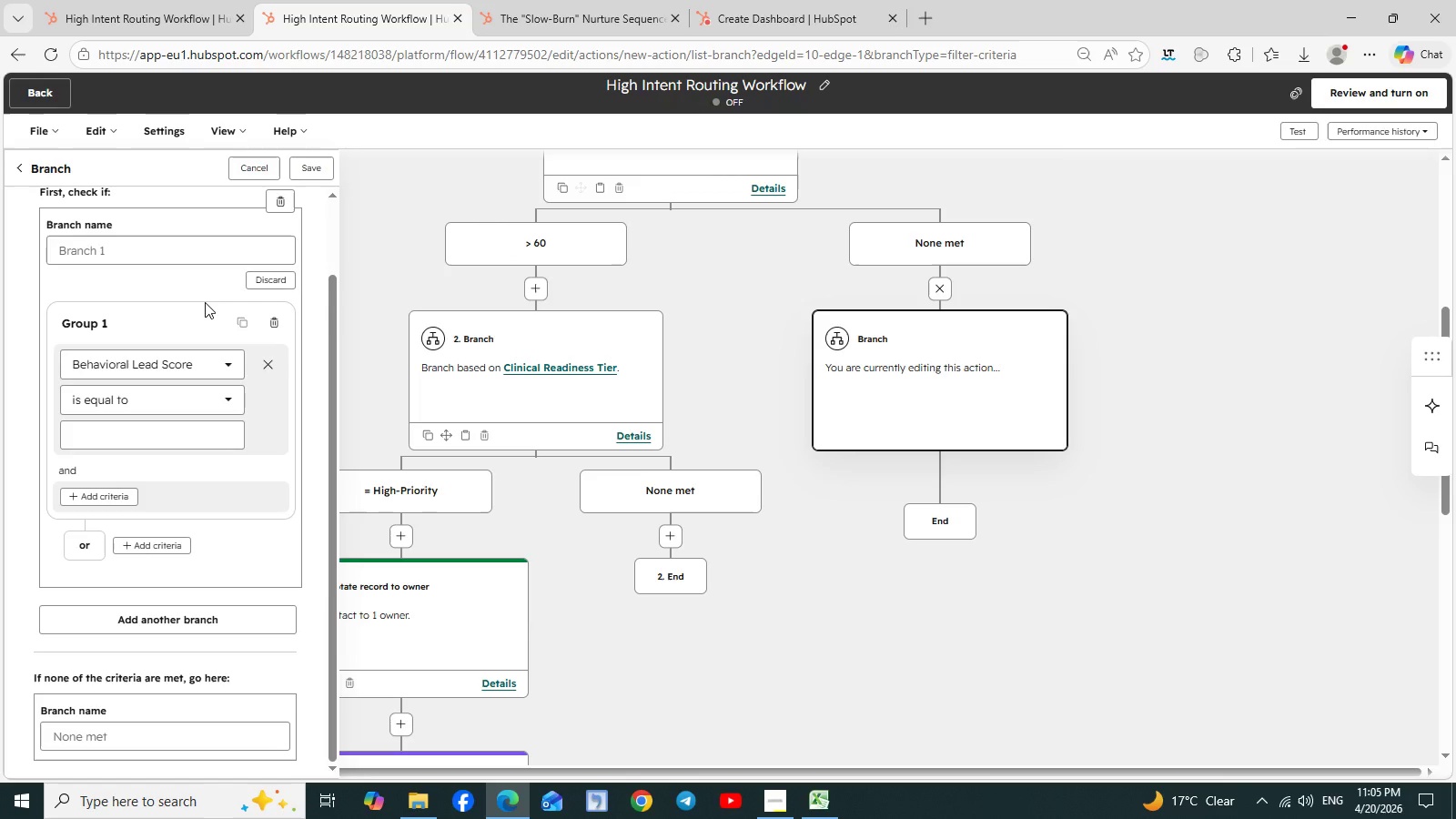 
scroll: coordinate [205, 302], scroll_direction: up, amount: 1.0
 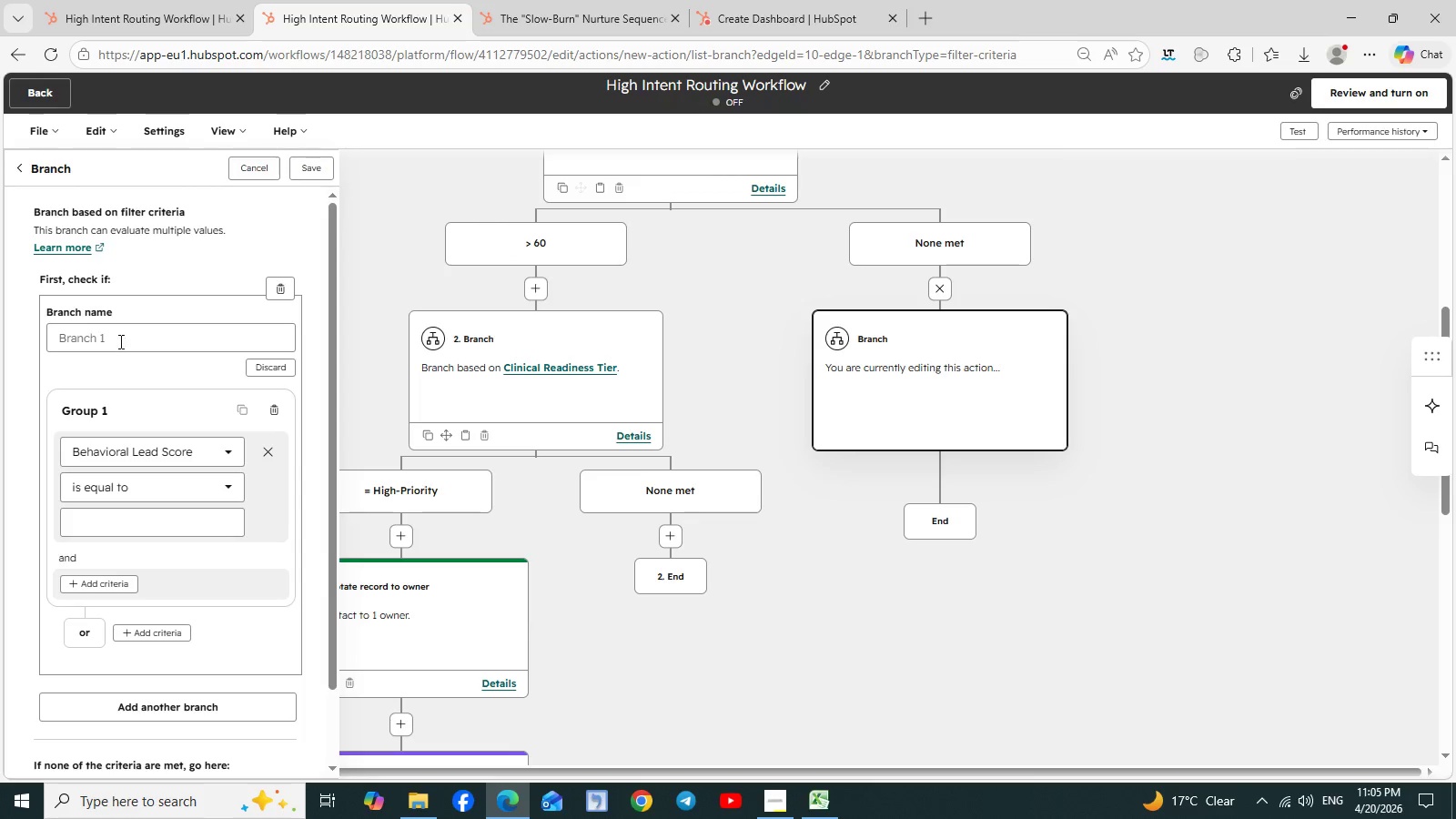 
left_click([117, 337])
 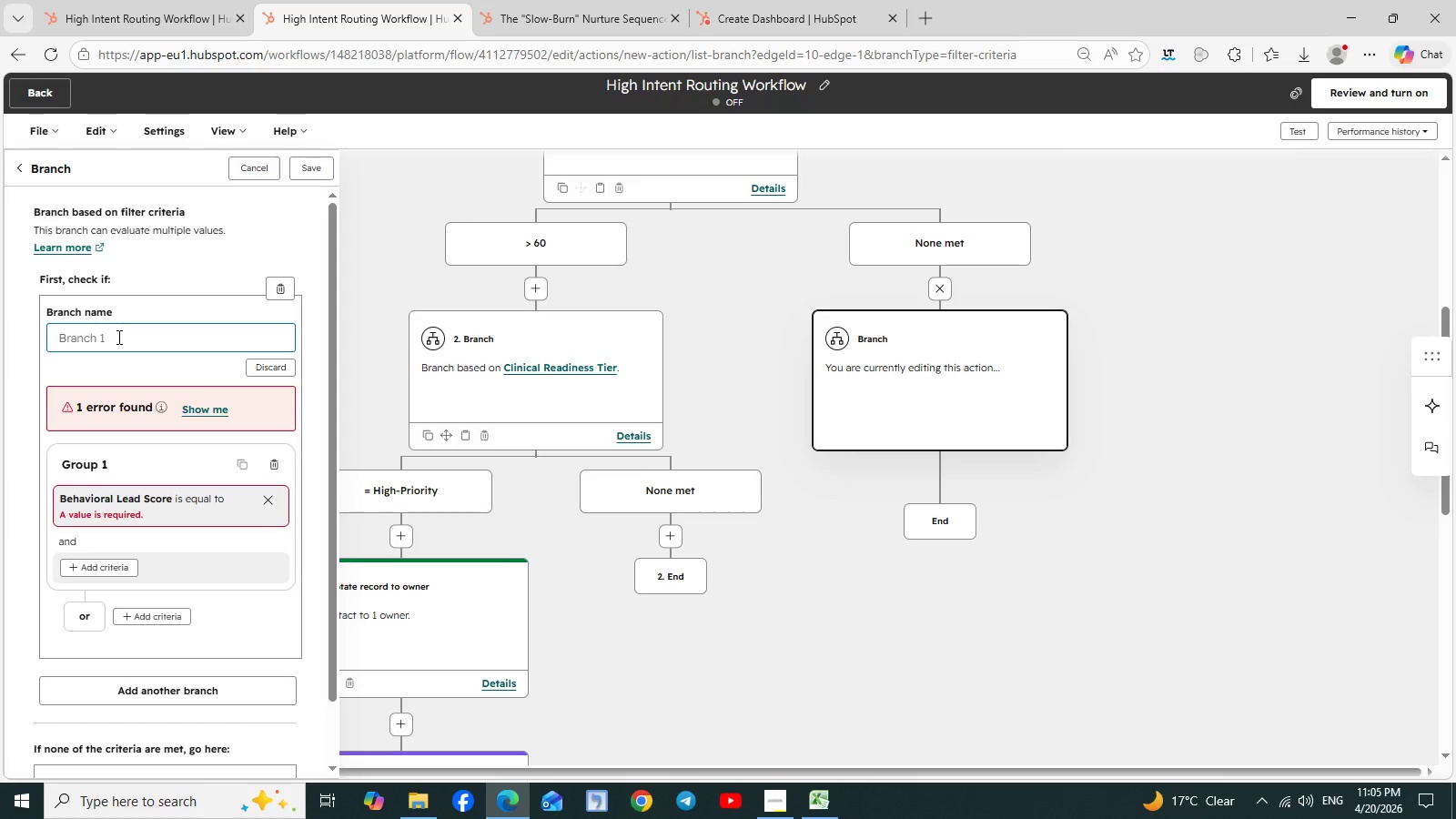 
wait(8.62)
 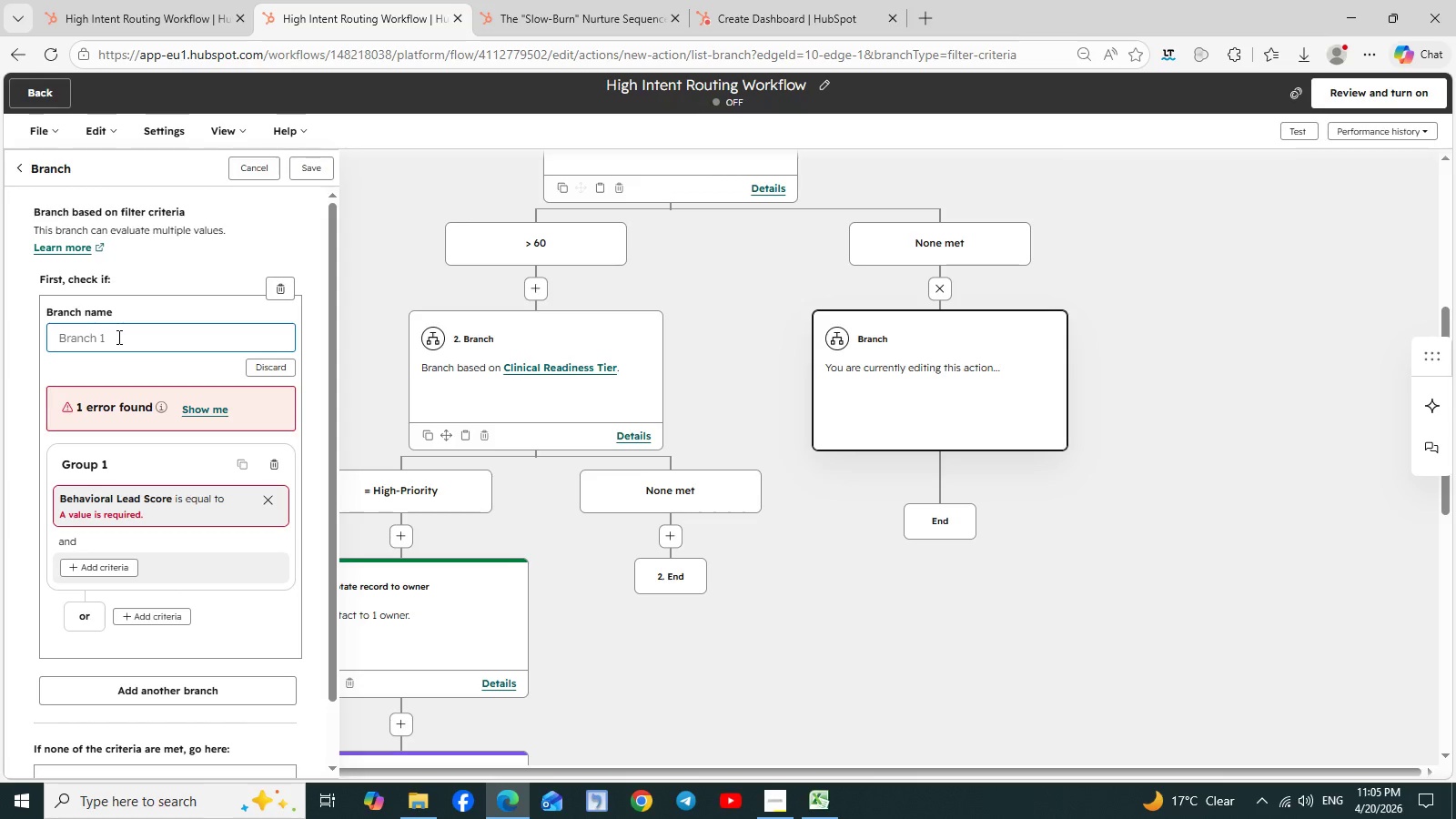 
hold_key(key=ShiftLeft, duration=1.53)
 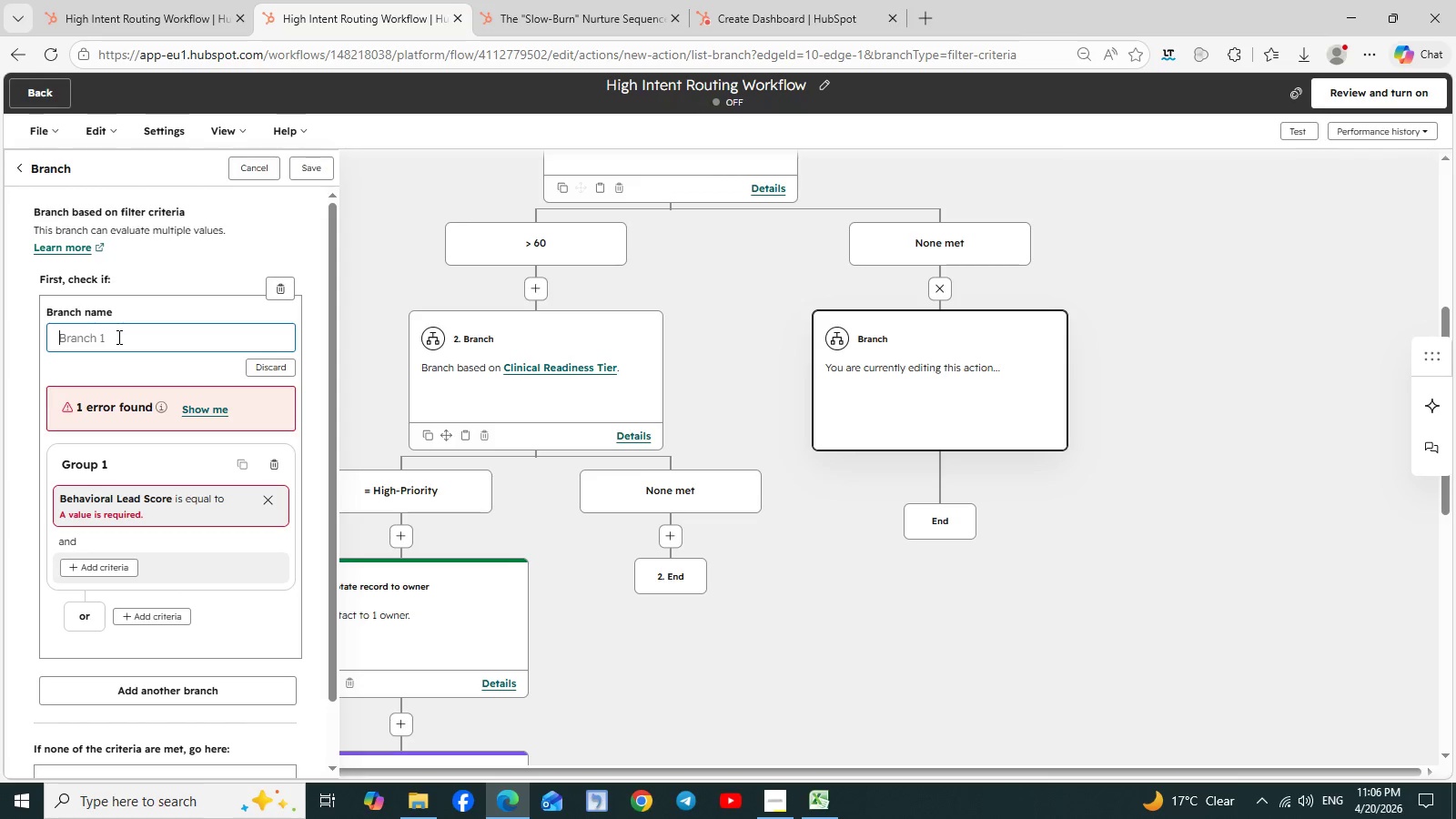 
hold_key(key=ShiftLeft, duration=1.5)
 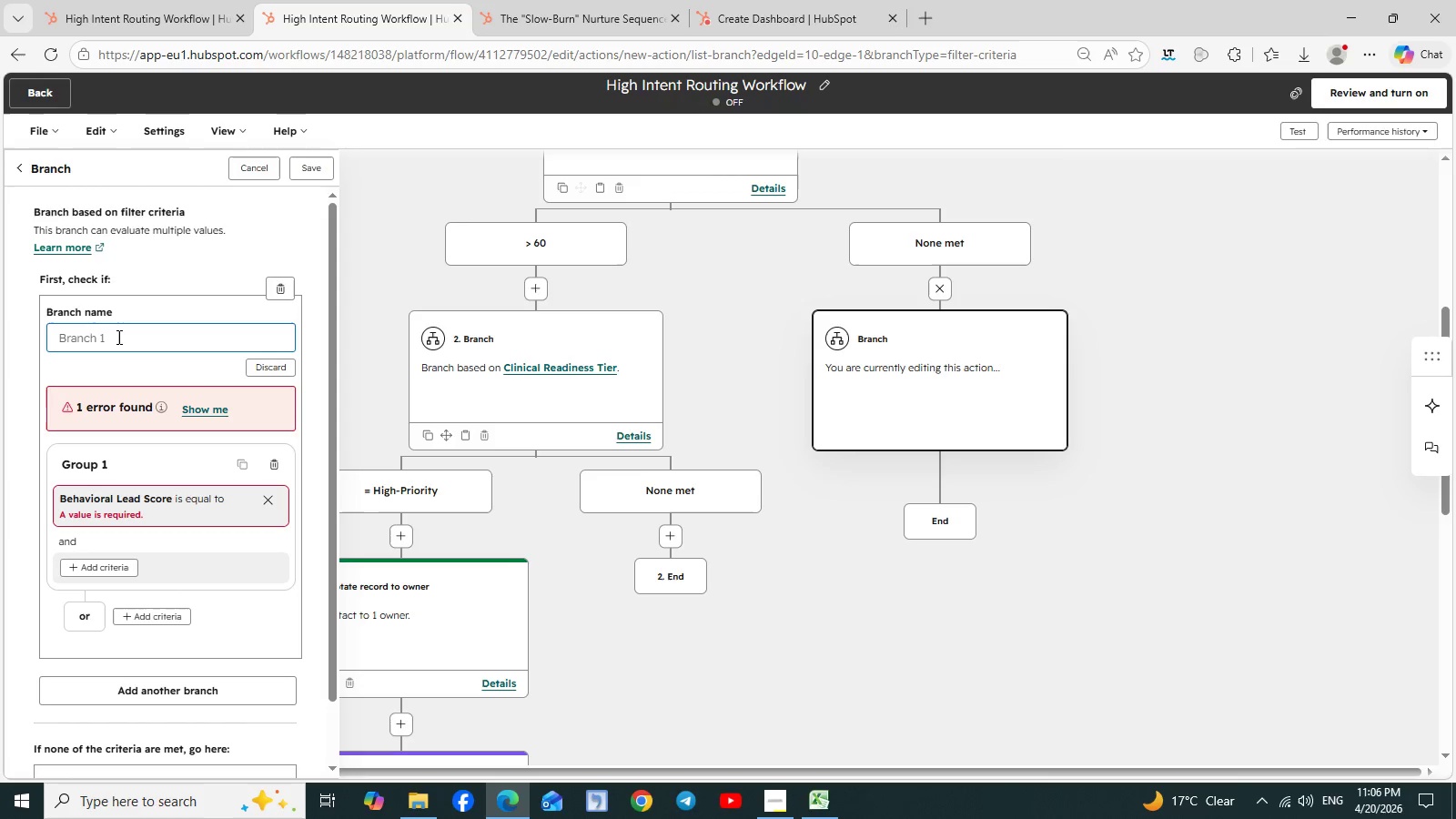 
hold_key(key=ShiftLeft, duration=0.83)
 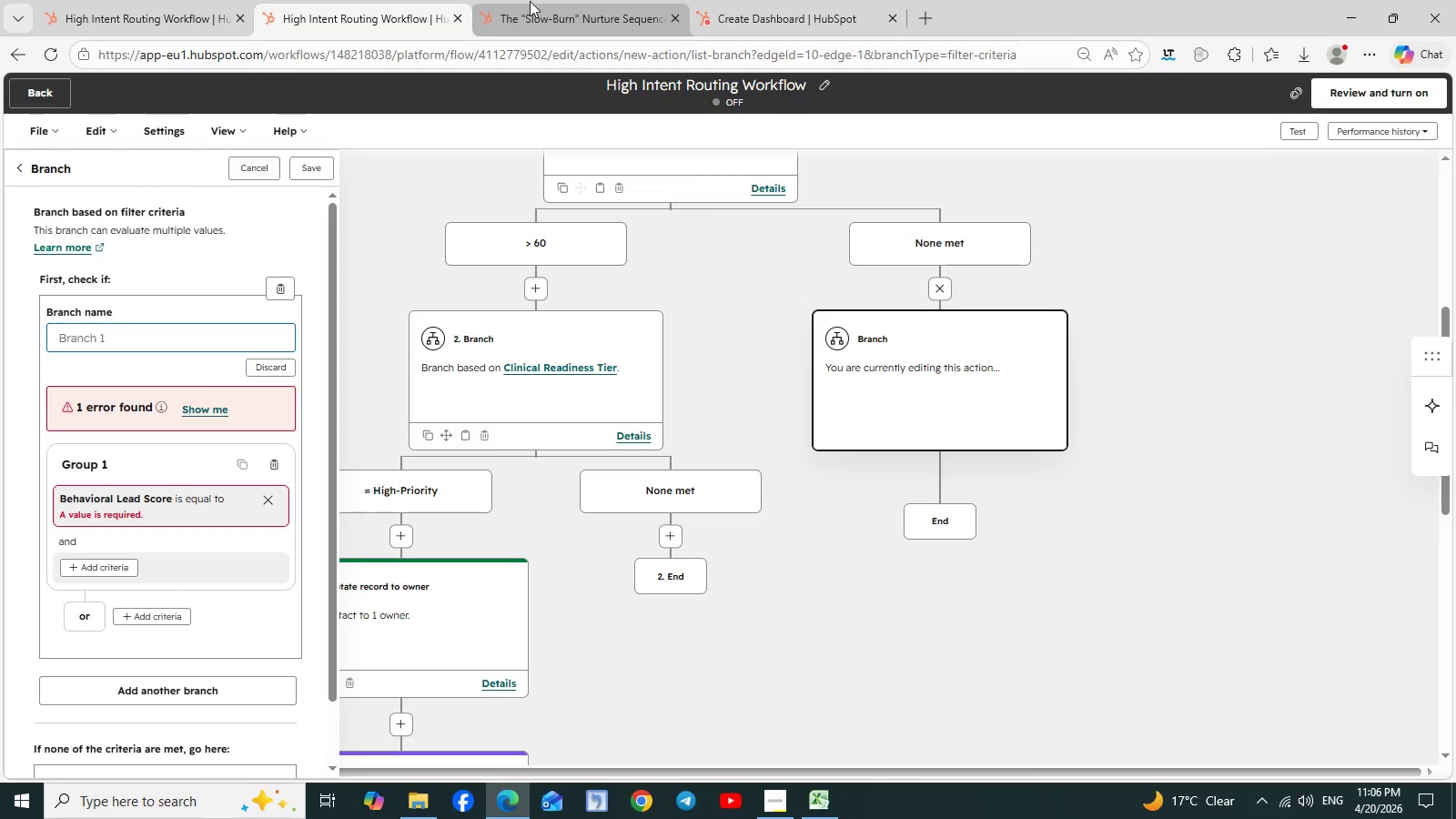 
left_click([546, 5])
 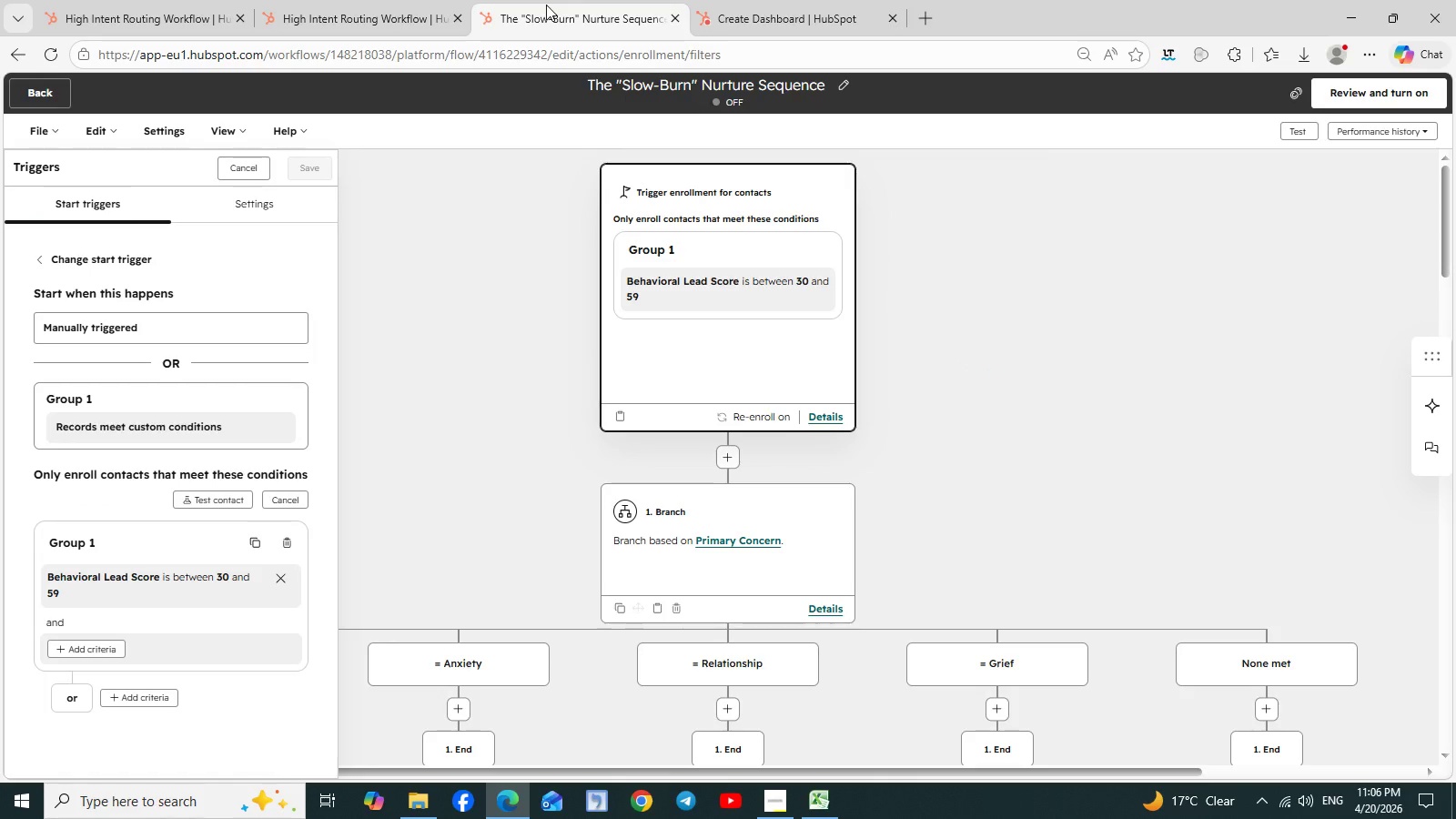 
wait(7.42)
 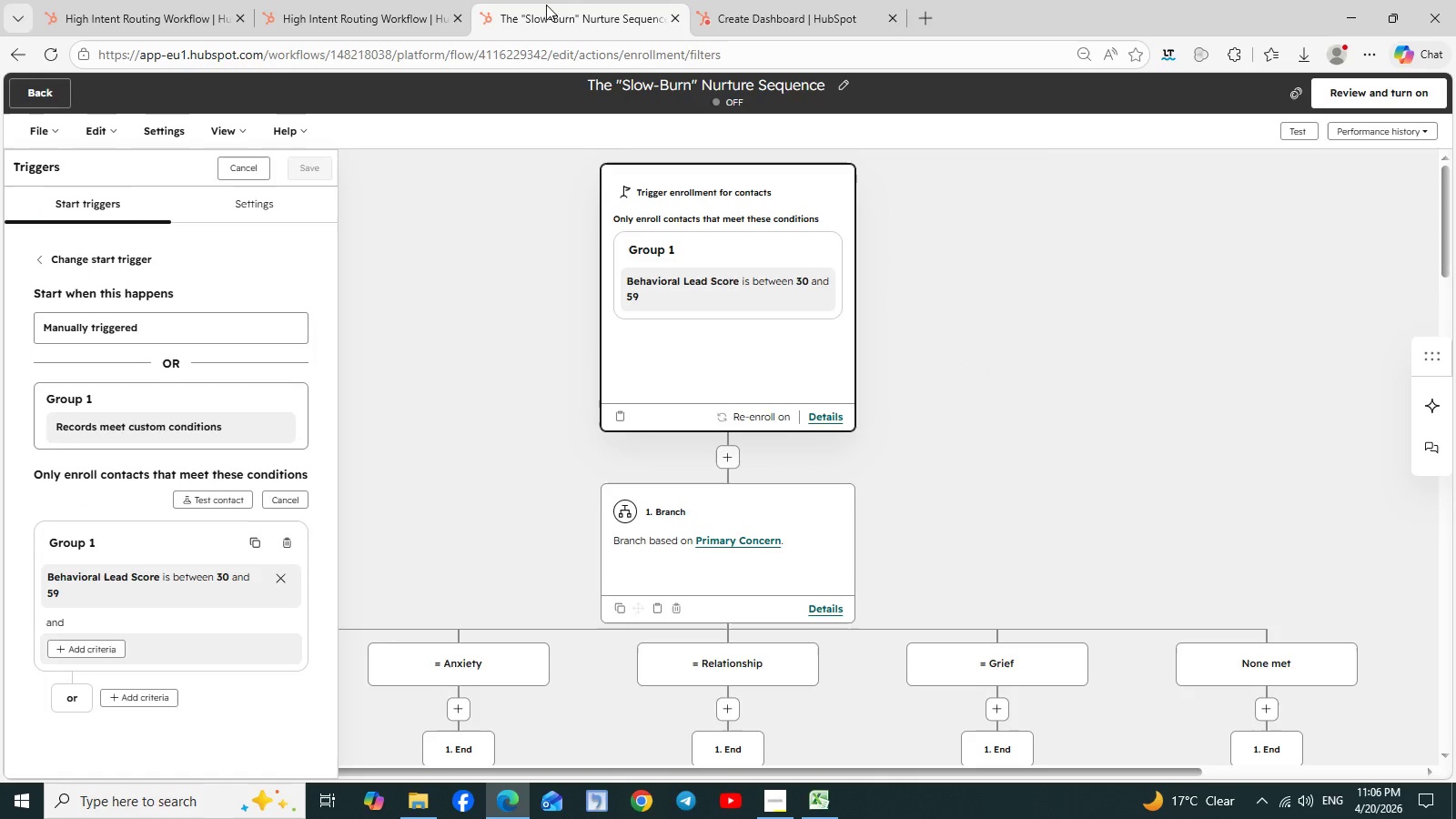 
left_click([761, 800])